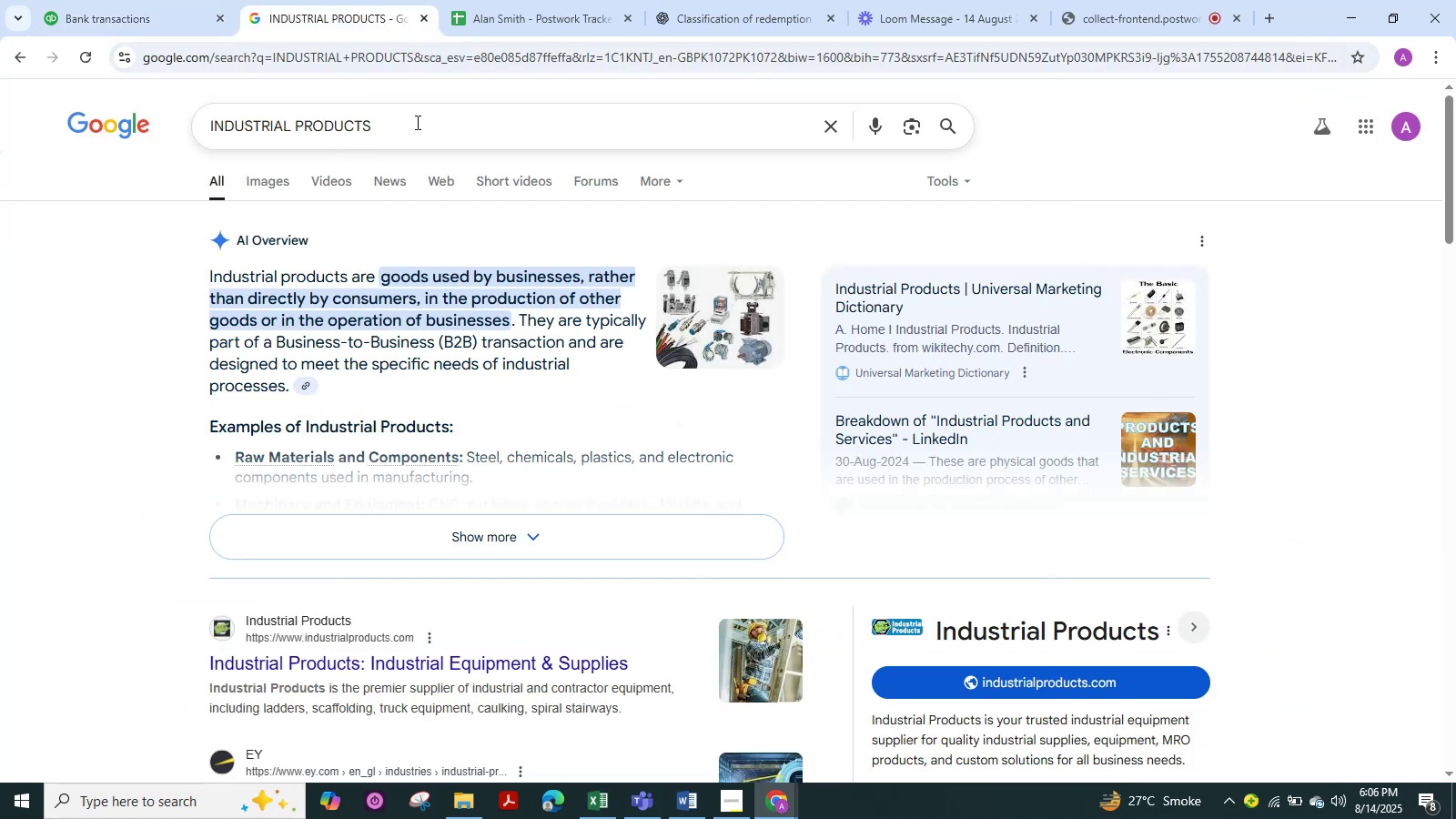 
key(Control+ControlLeft)
 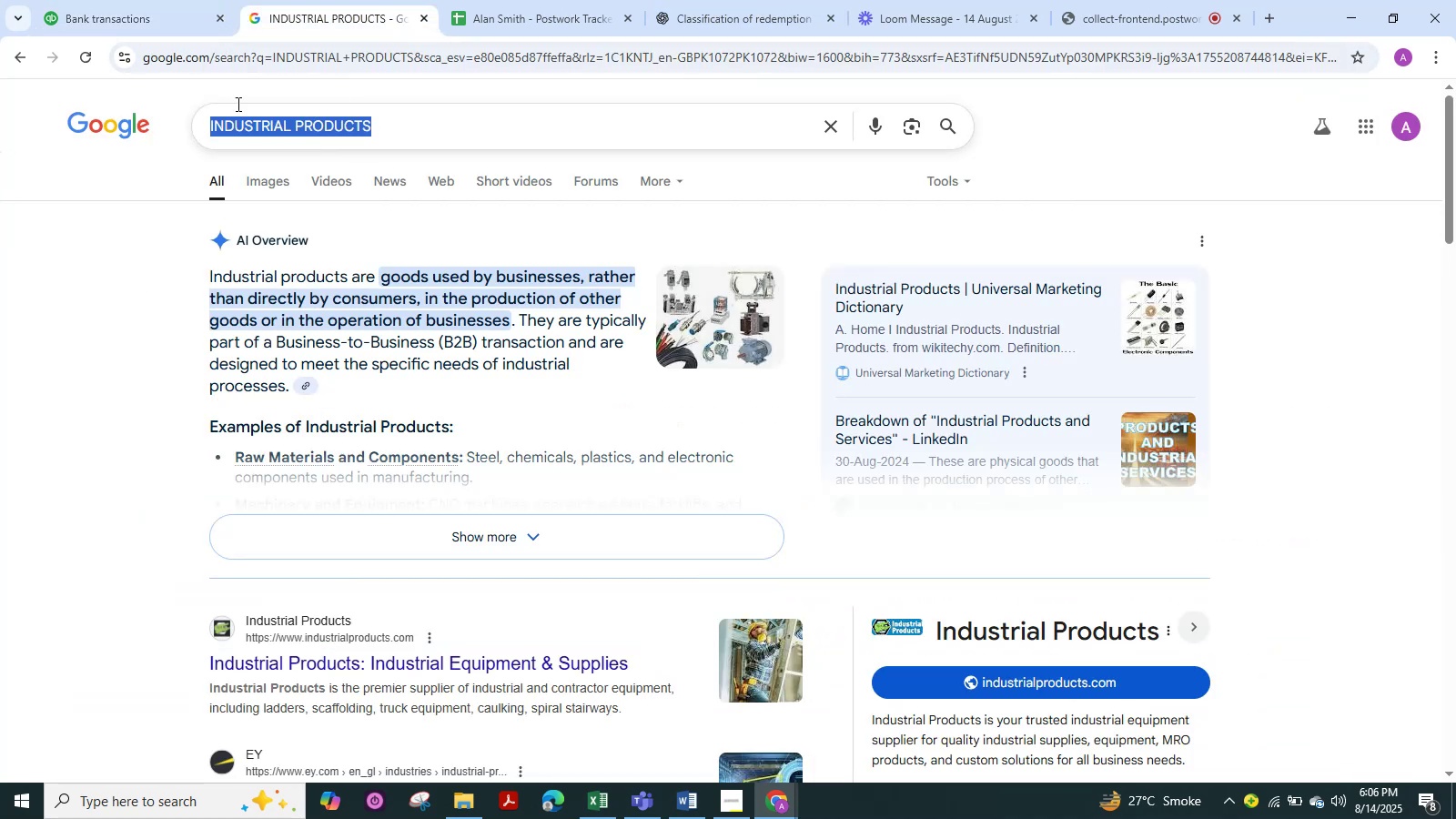 
key(Control+V)
 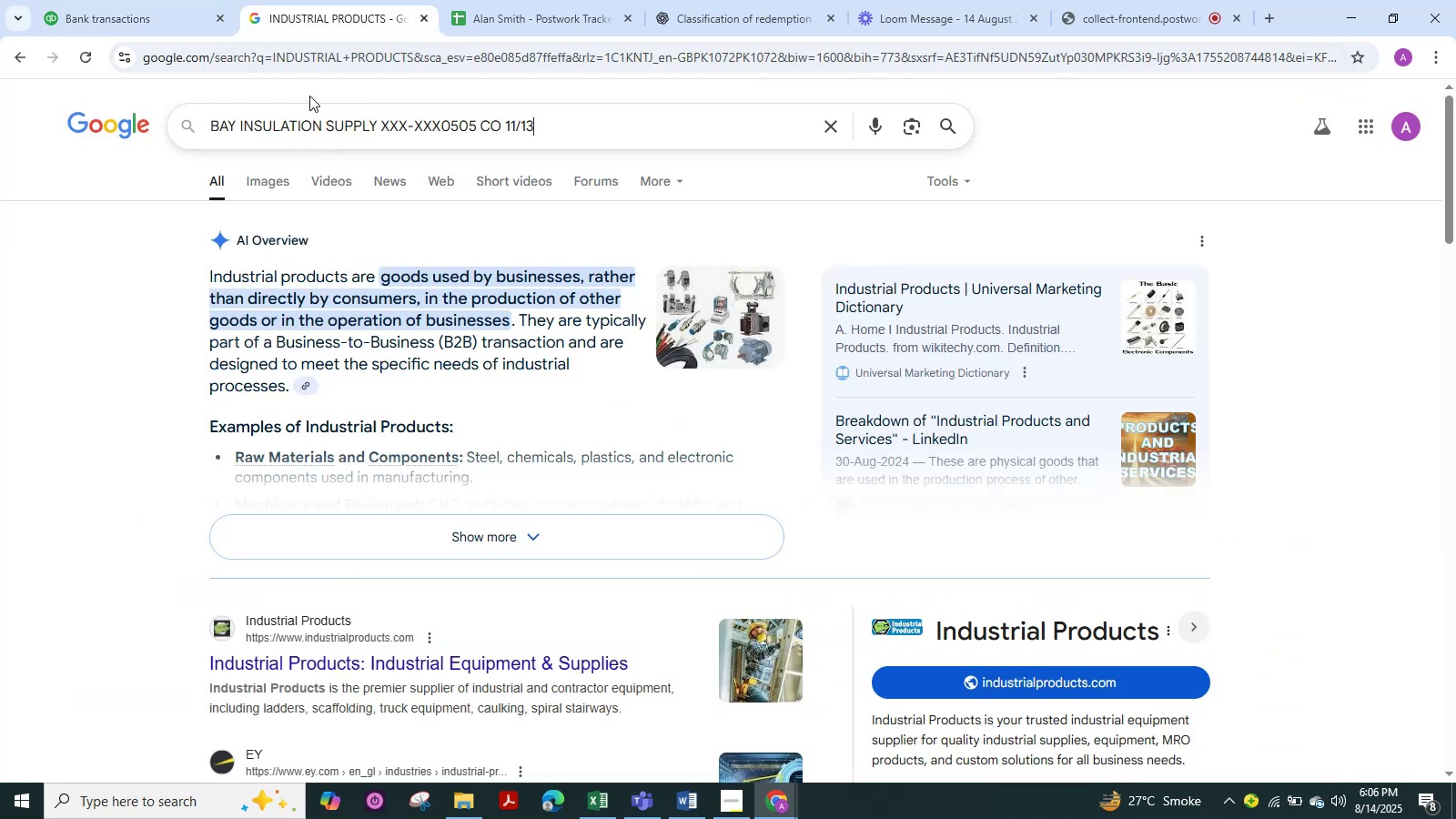 
key(NumpadEnter)
 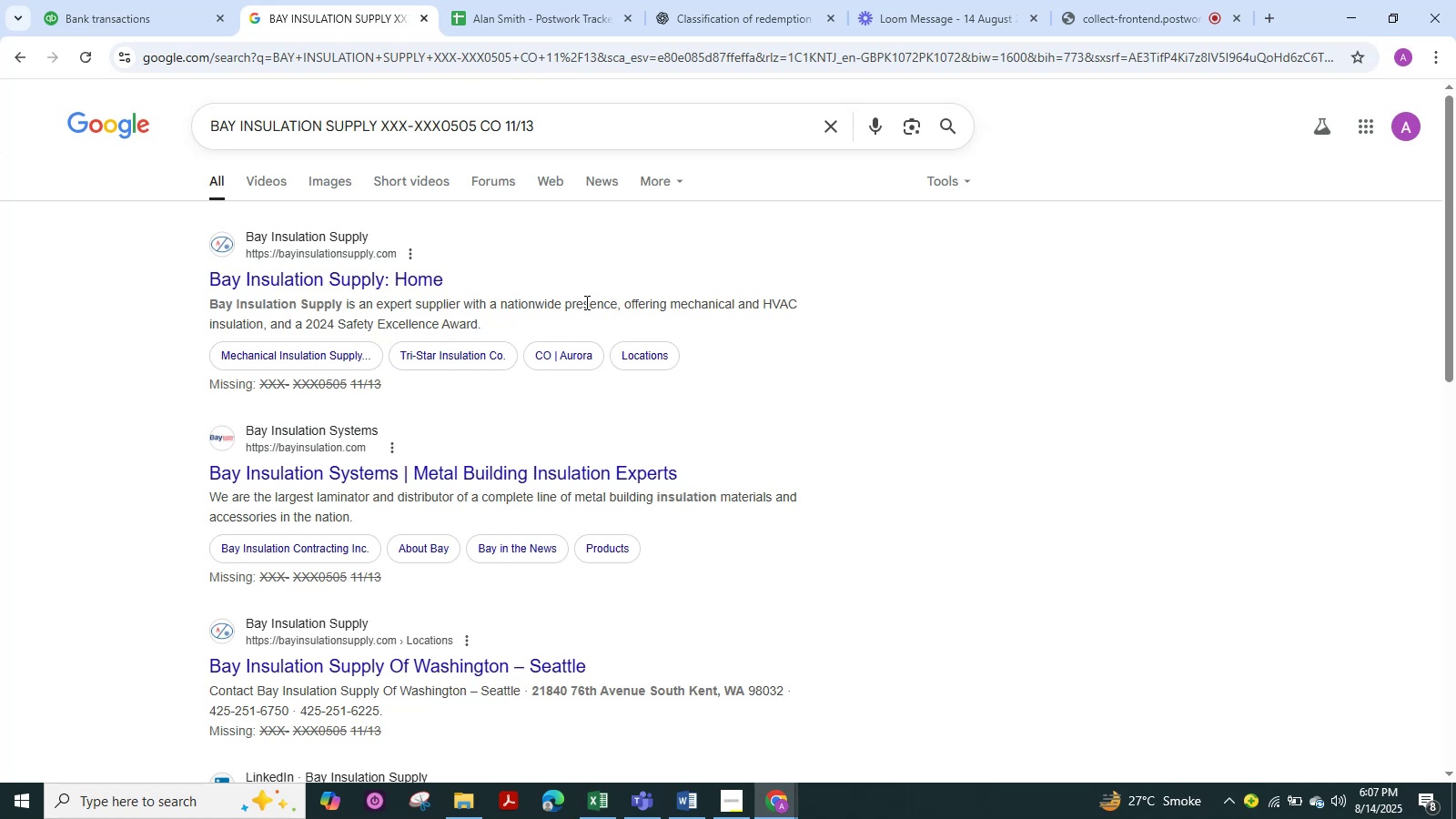 
wait(24.15)
 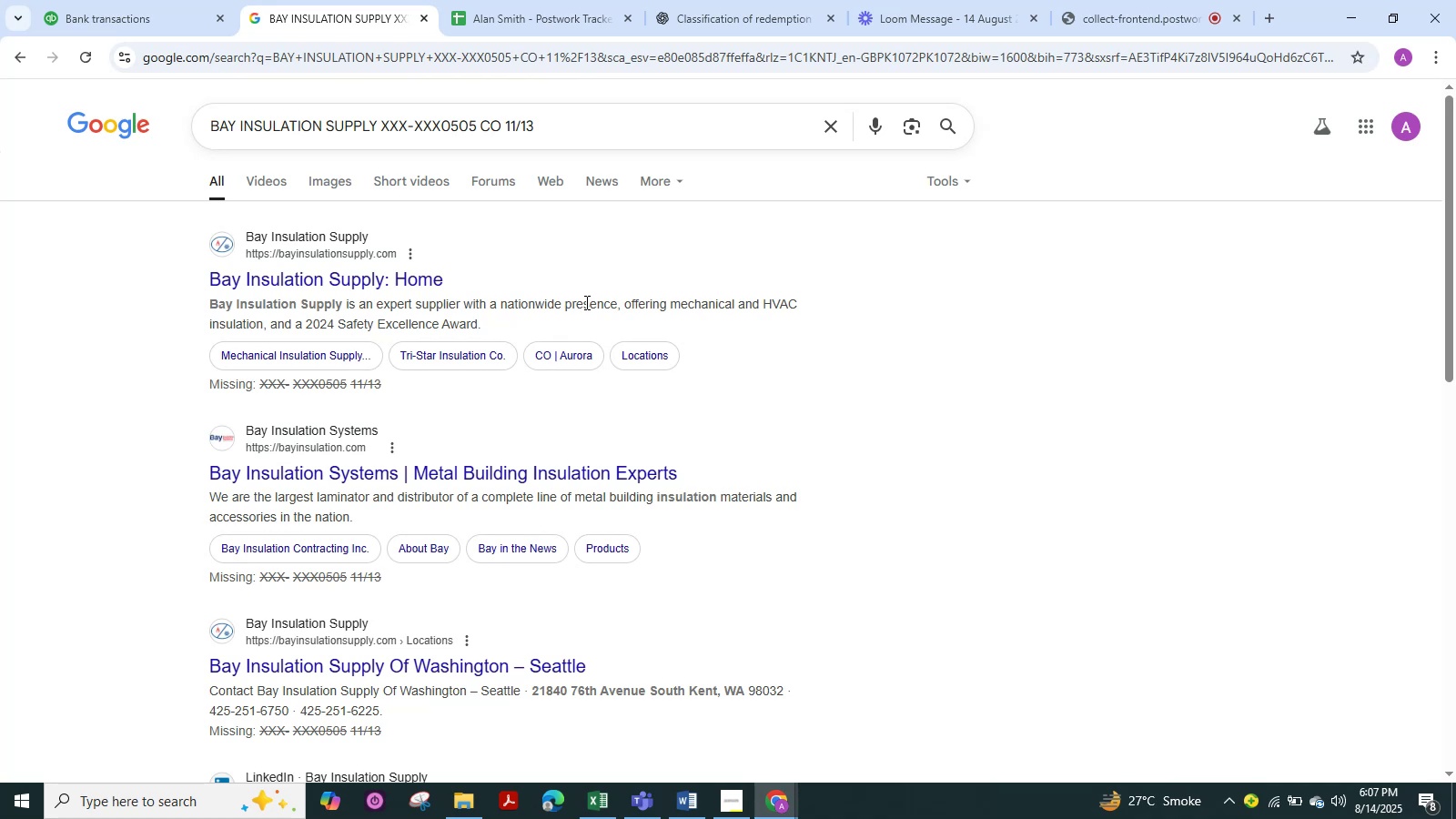 
scroll: coordinate [1011, 332], scroll_direction: up, amount: 19.0
 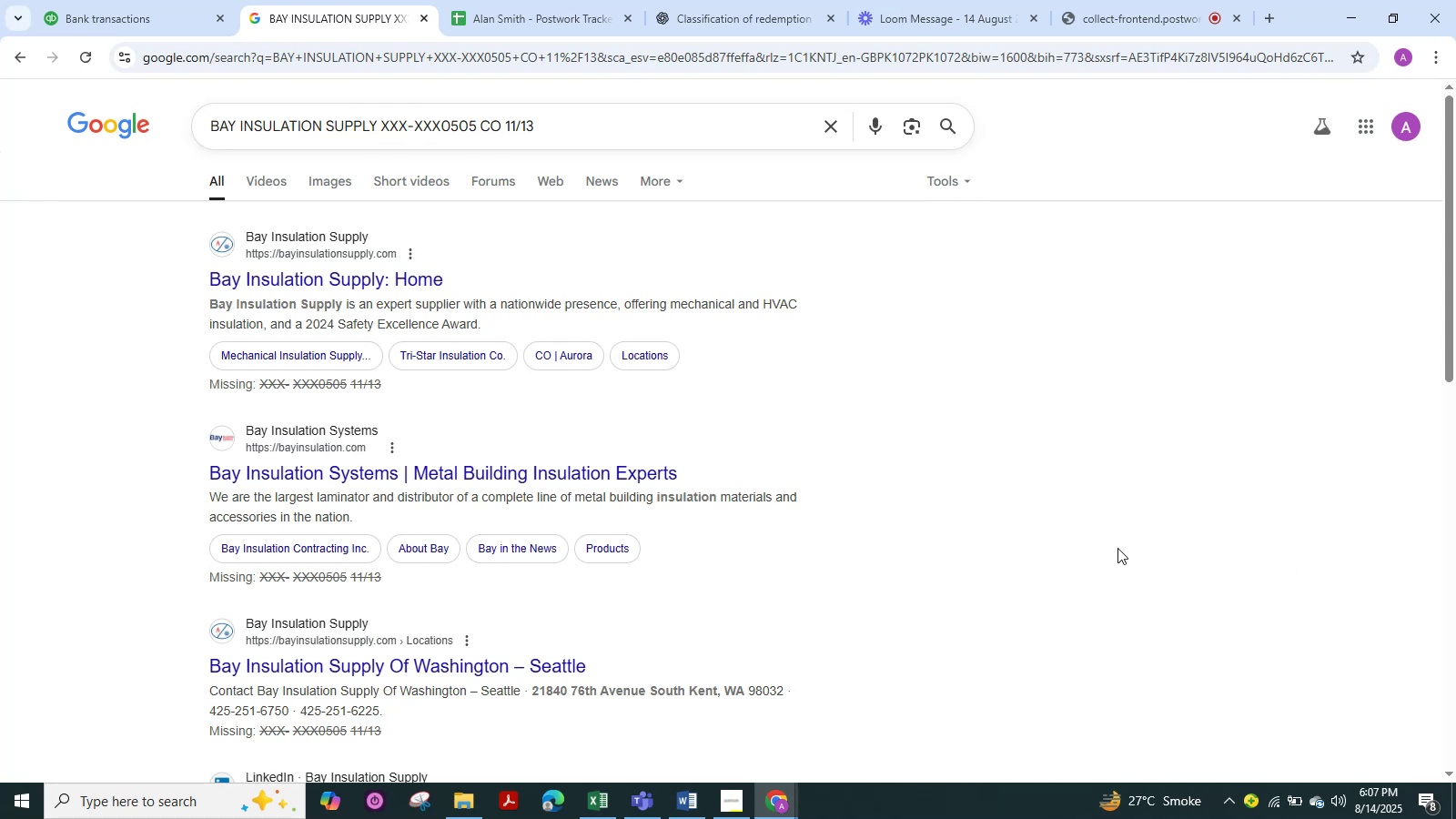 
scroll: coordinate [1107, 497], scroll_direction: down, amount: 2.0
 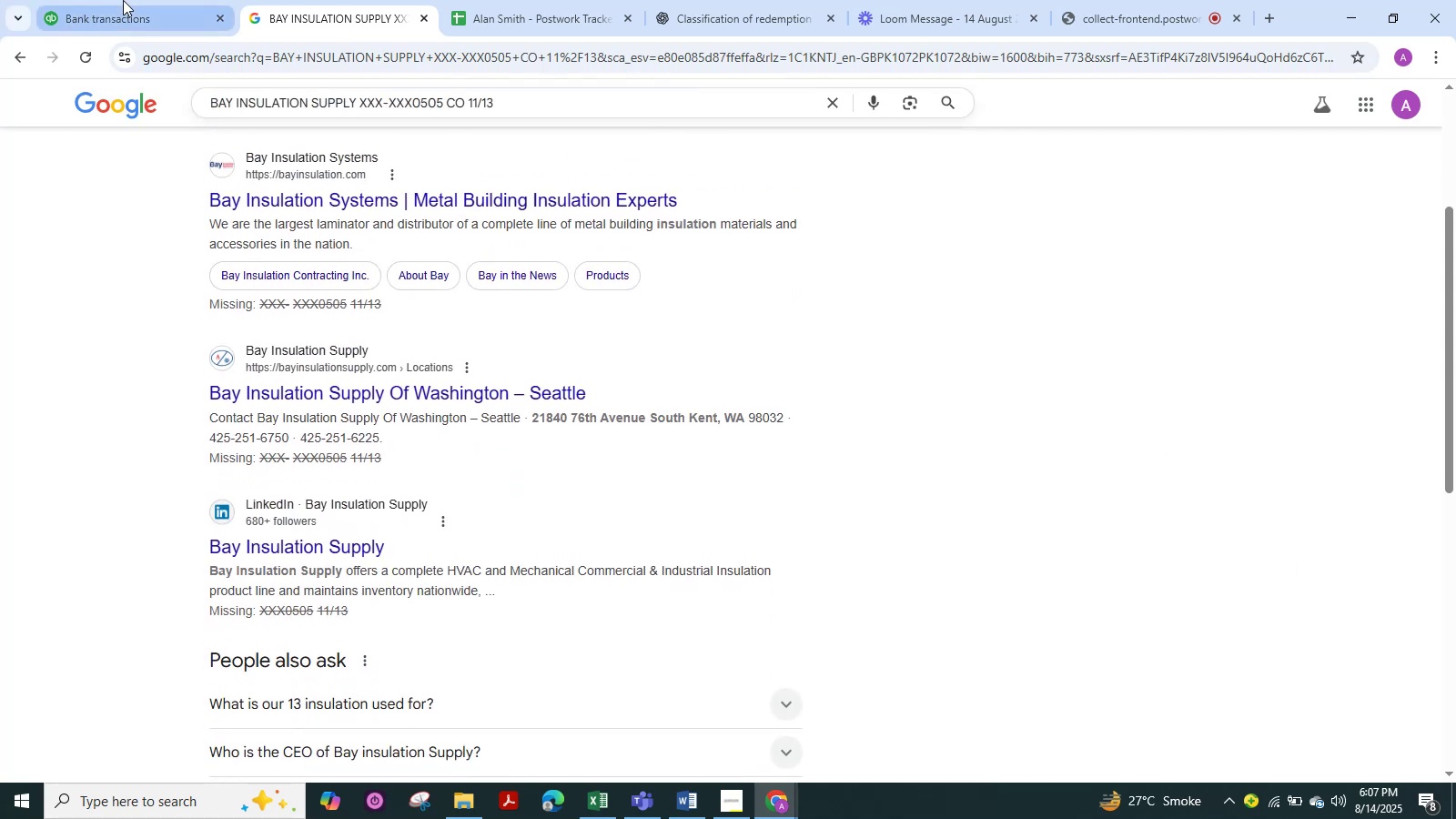 
wait(9.34)
 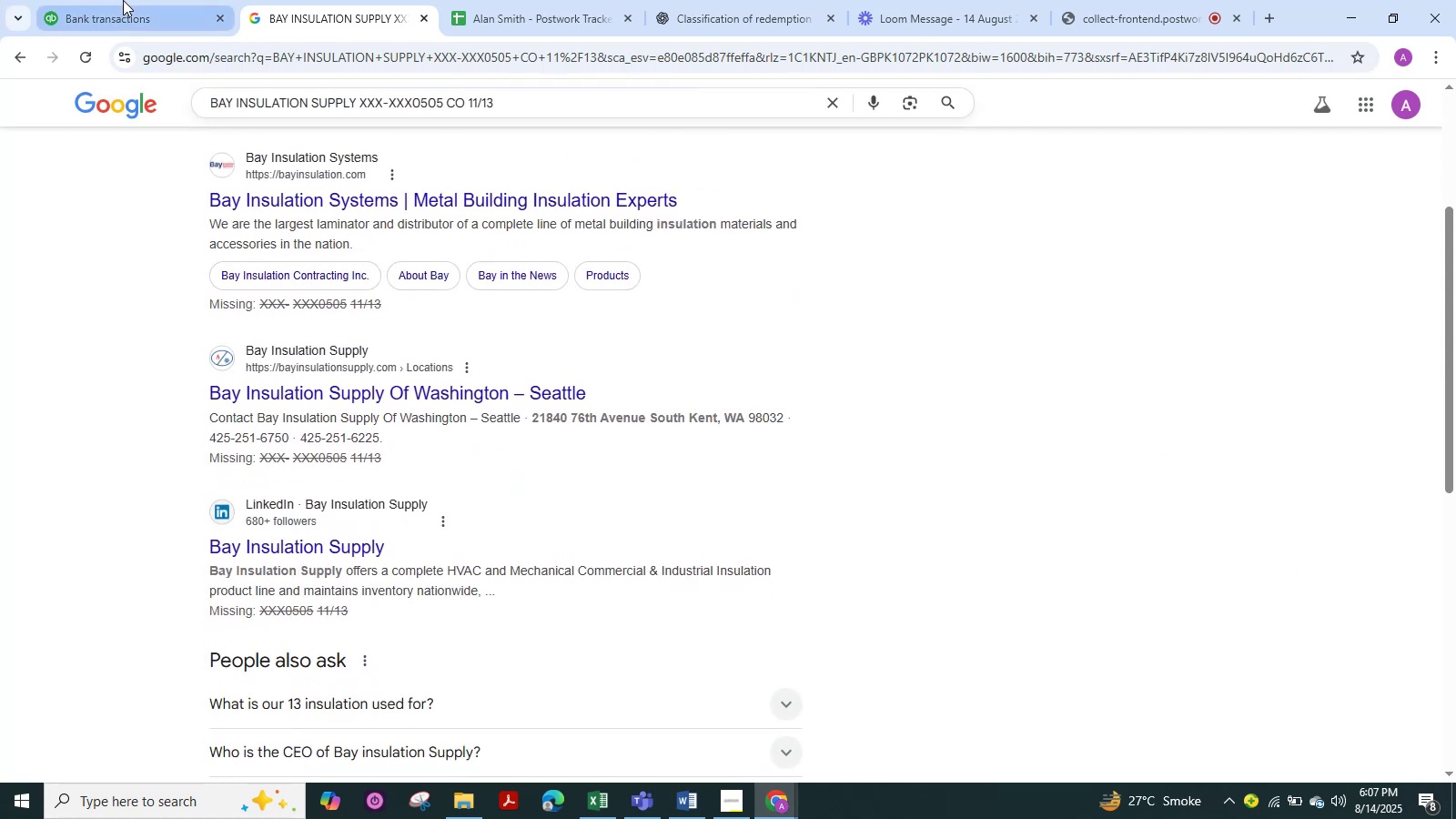 
key(Backspace)
 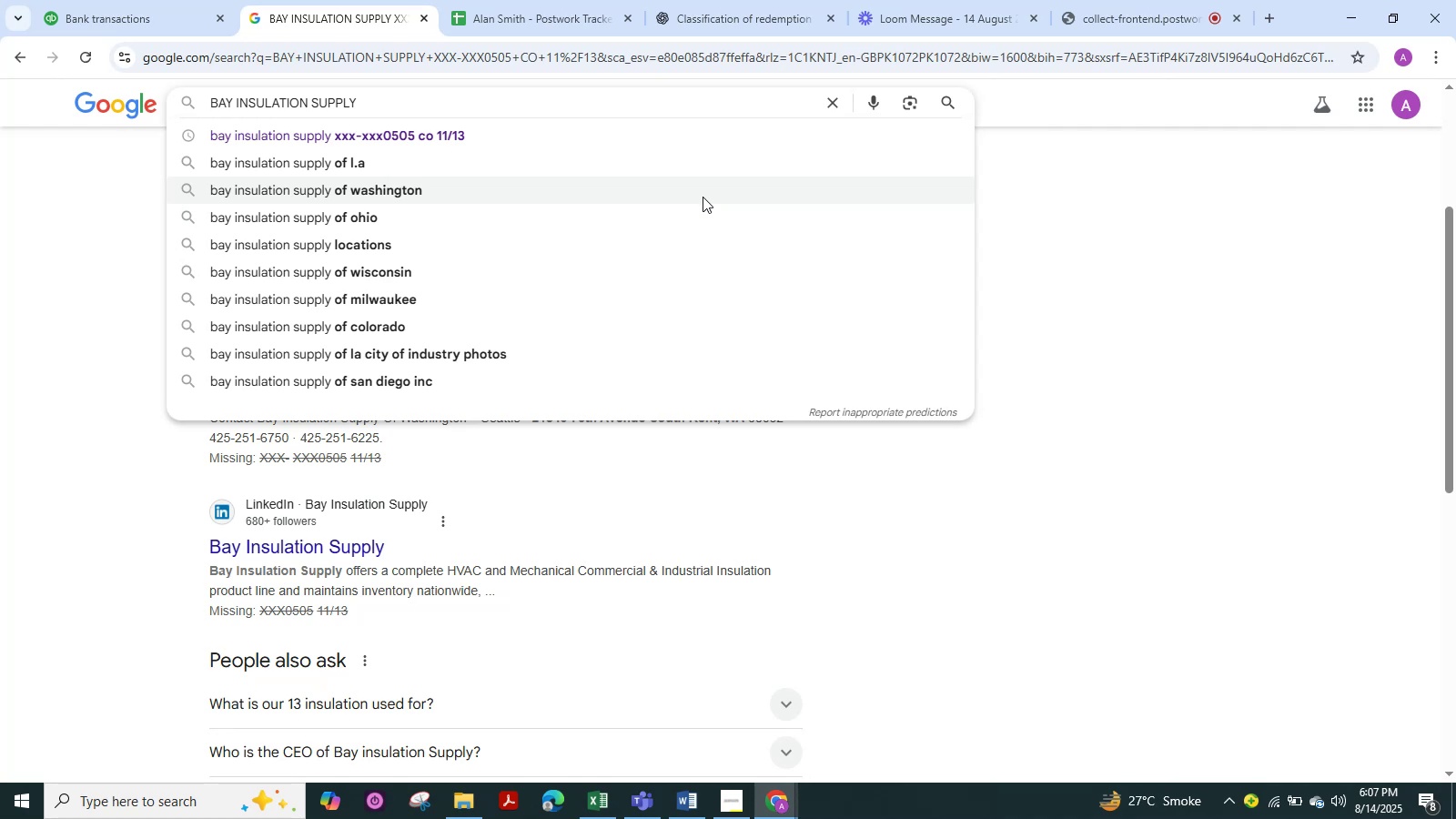 
wait(14.4)
 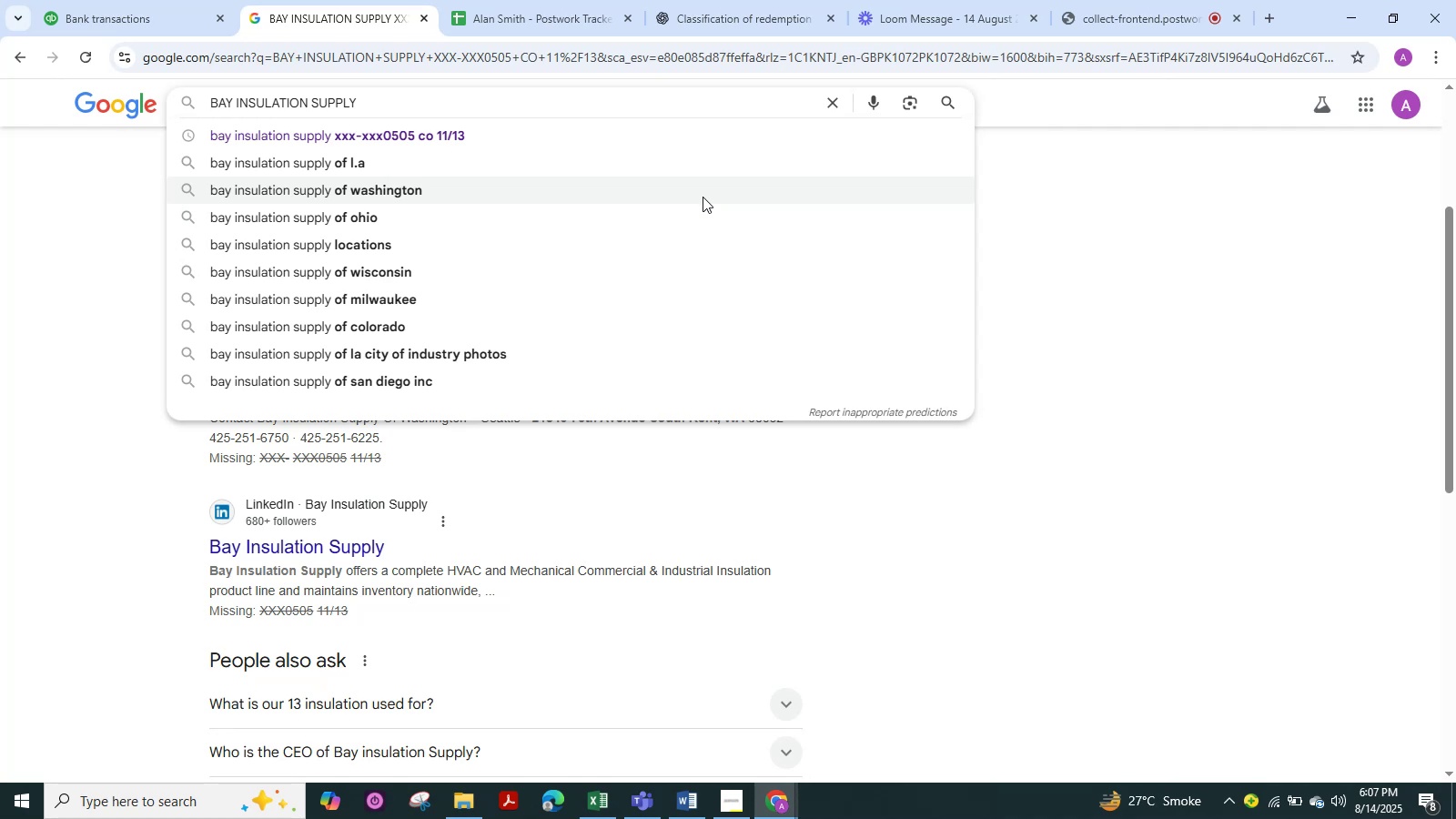 
key(NumpadEnter)
 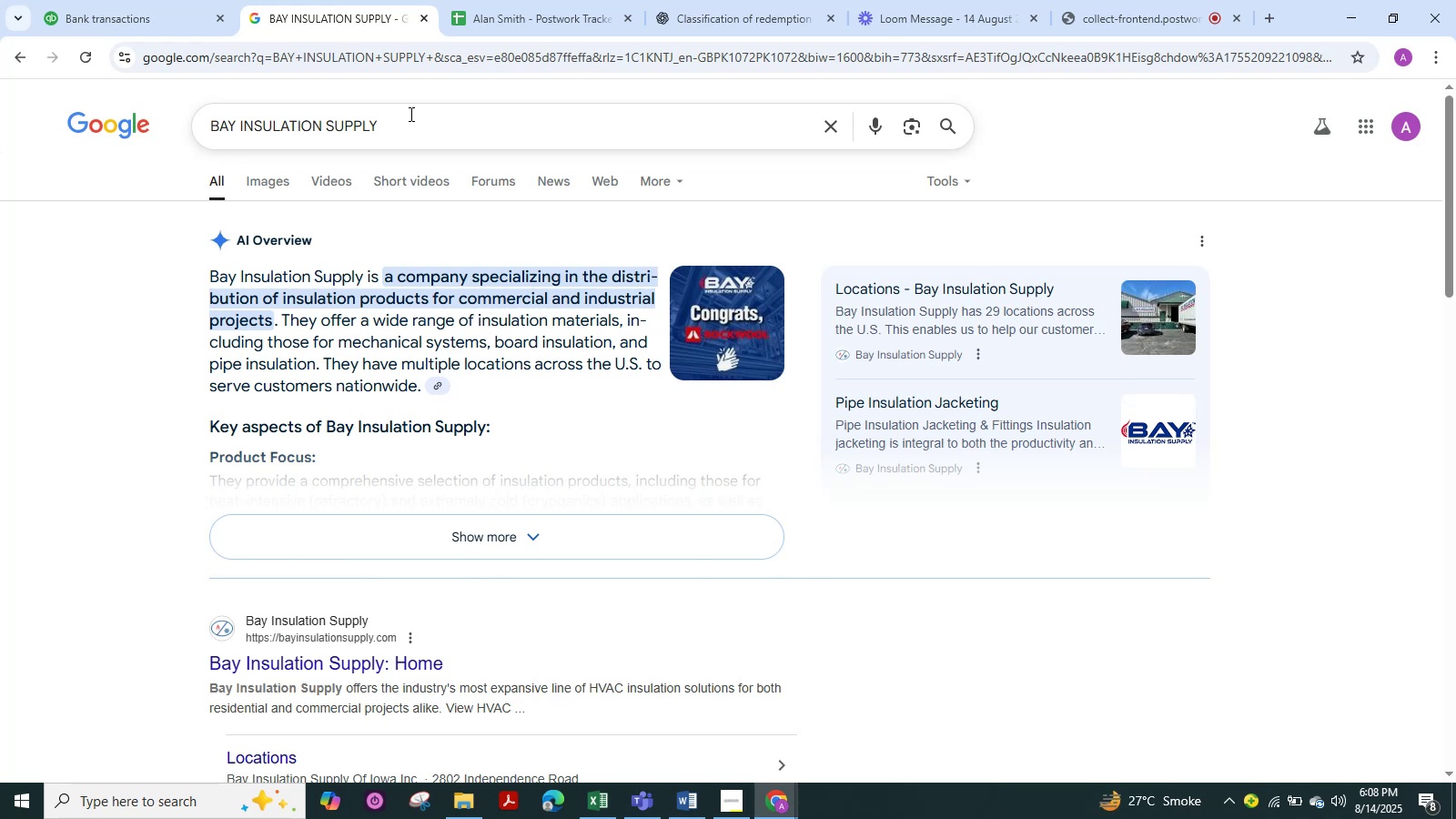 
wait(52.38)
 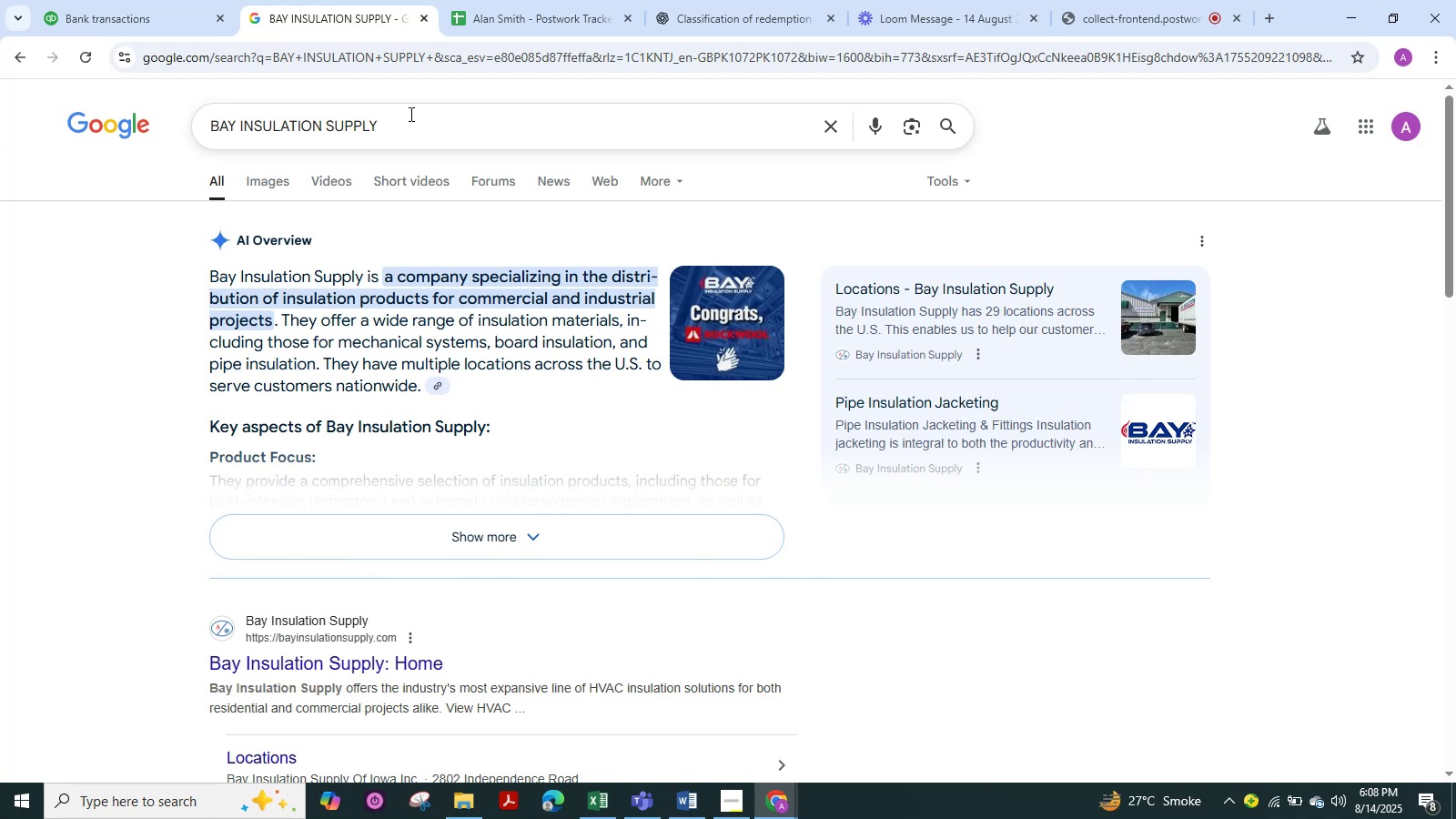 
left_click([94, 0])
 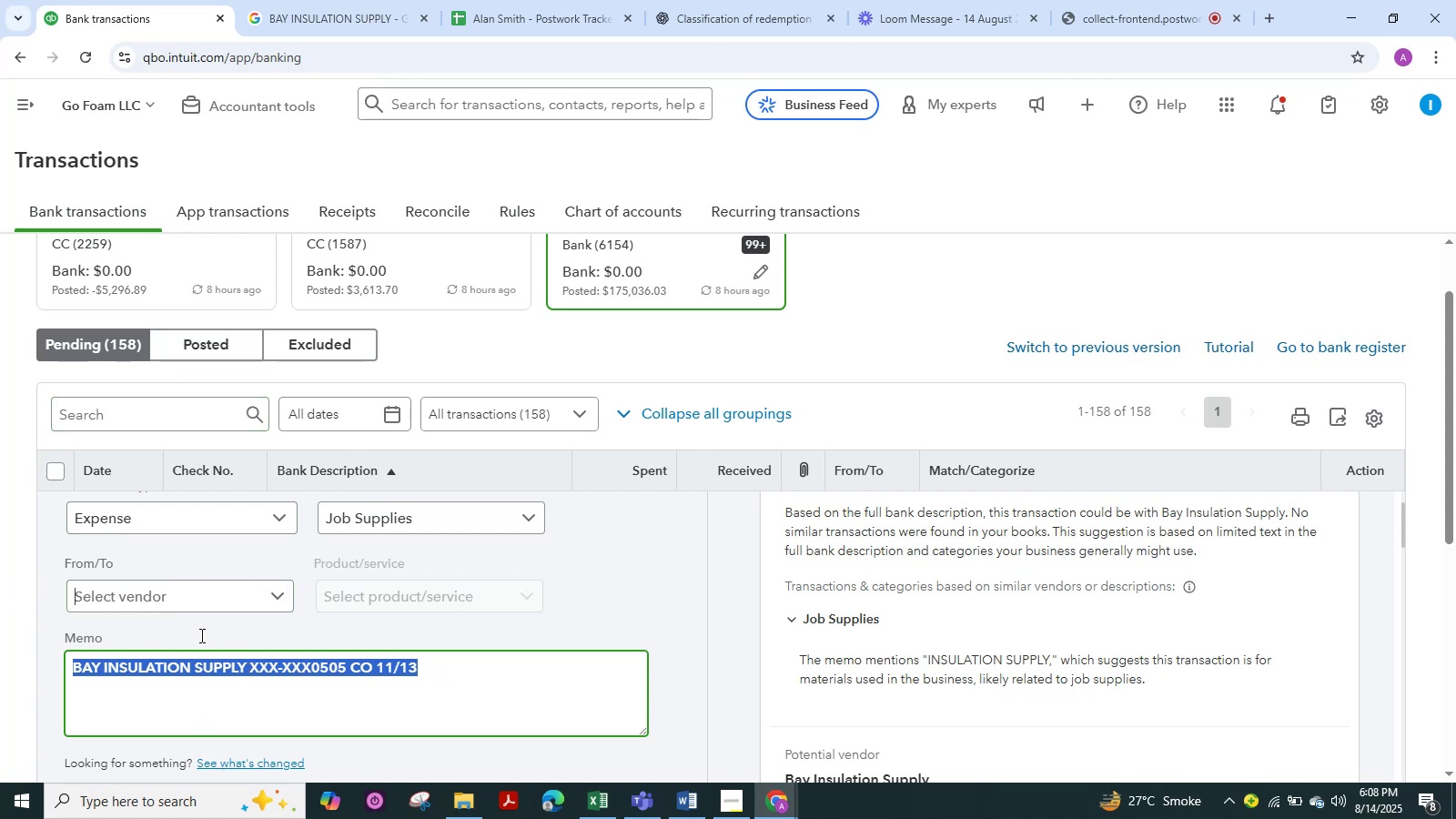 
wait(7.35)
 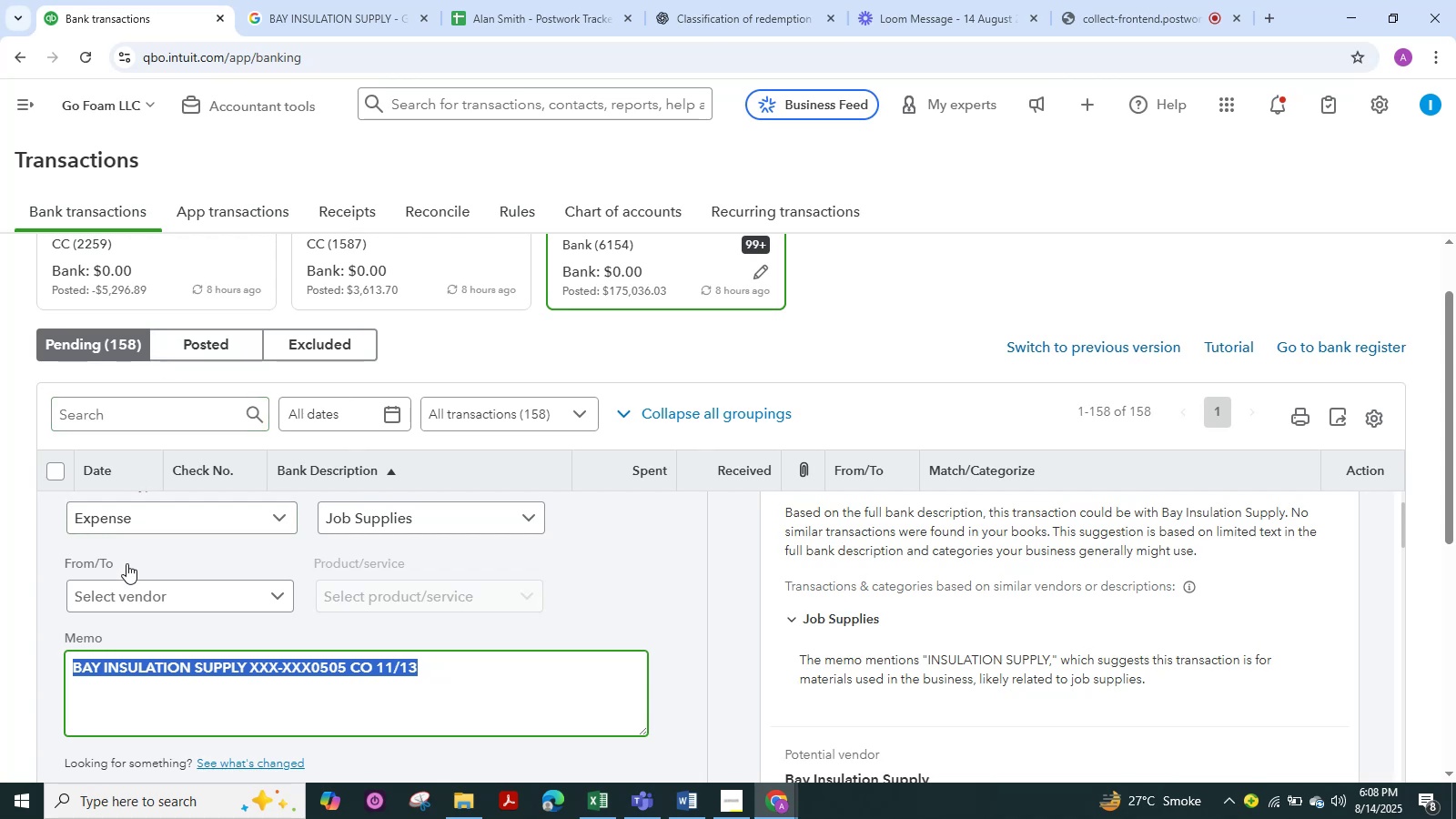 
key(Control+Z)
 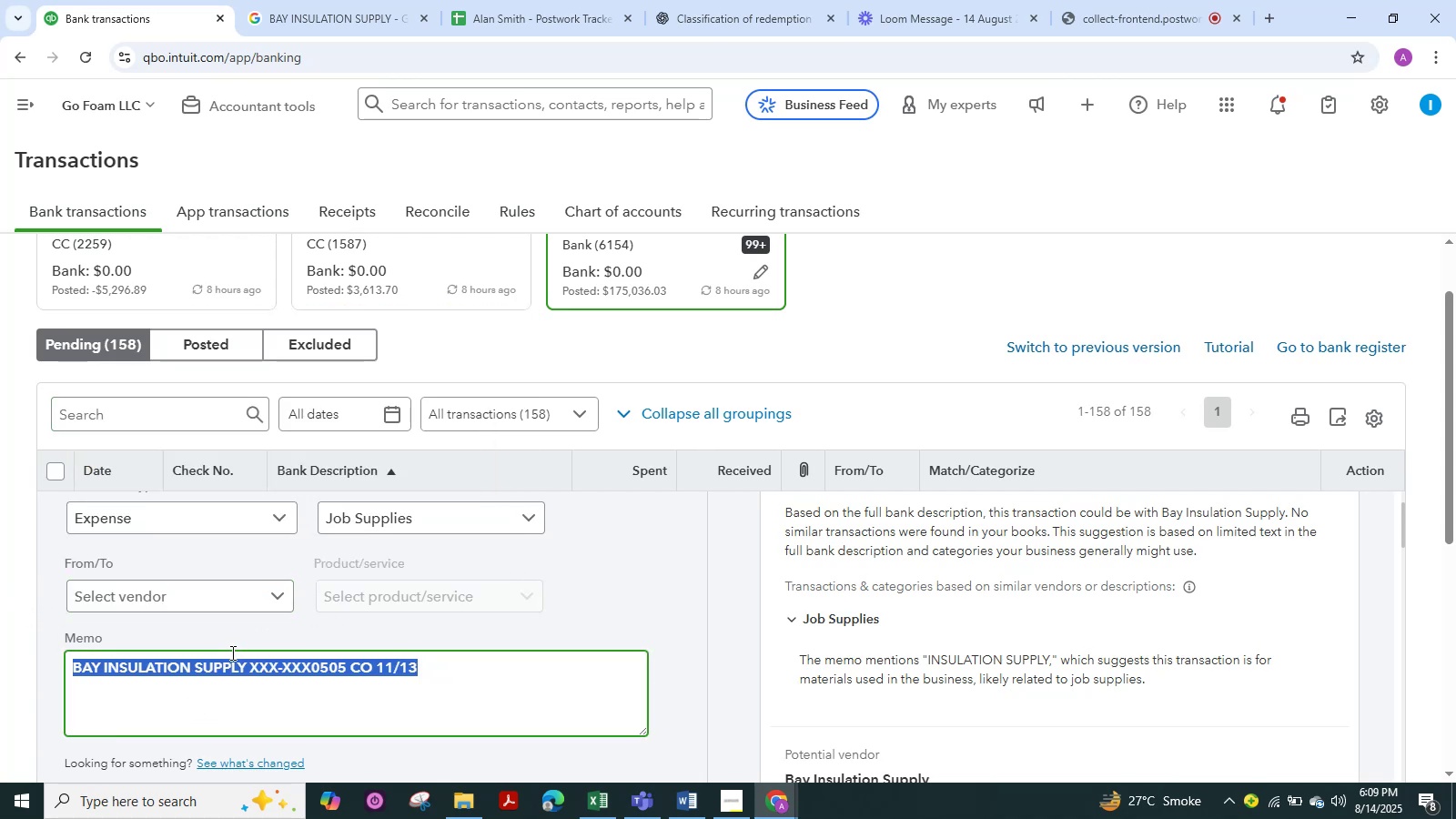 
right_click([231, 652])
 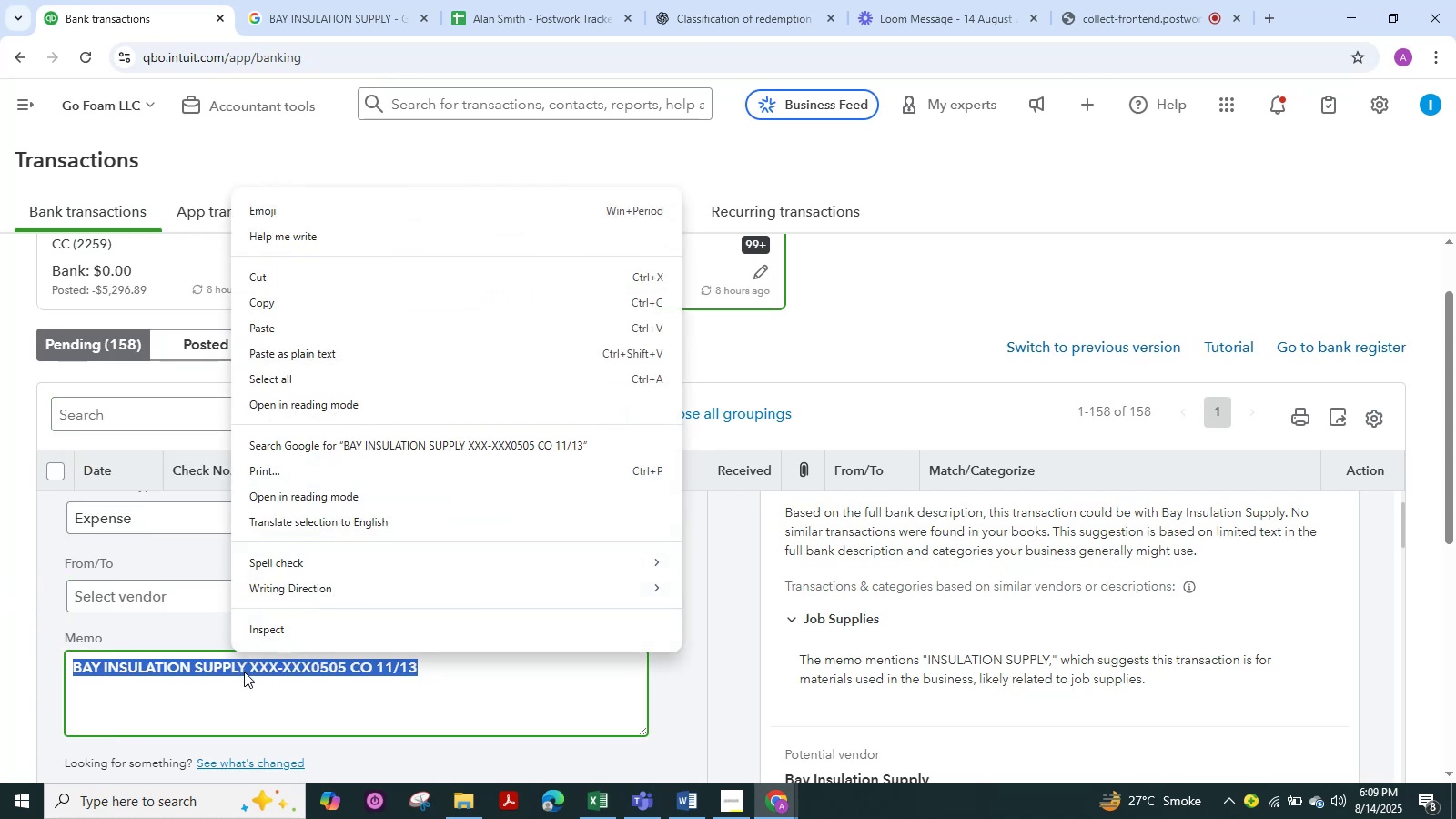 
left_click([244, 672])
 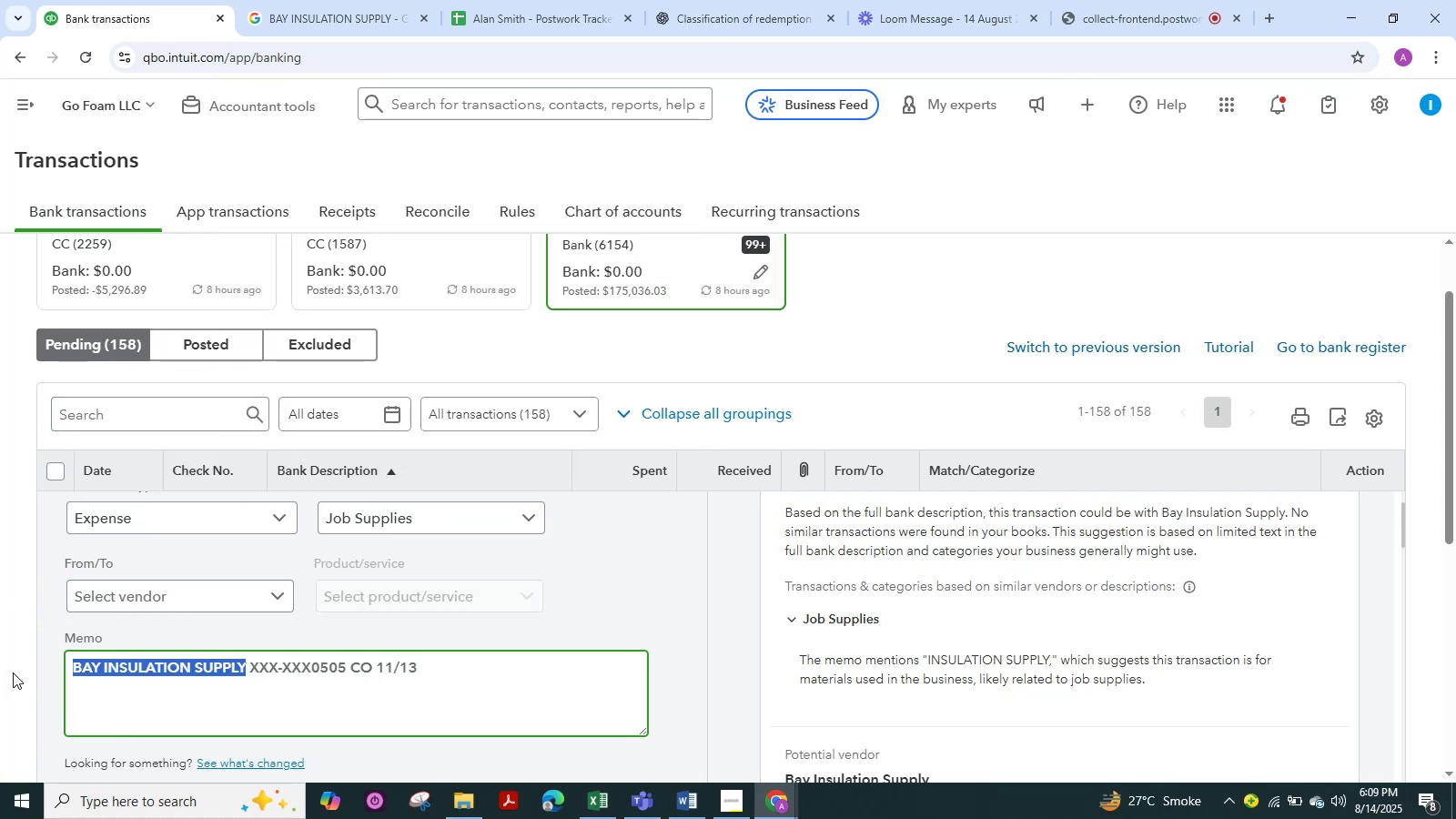 
key(Control+C)
 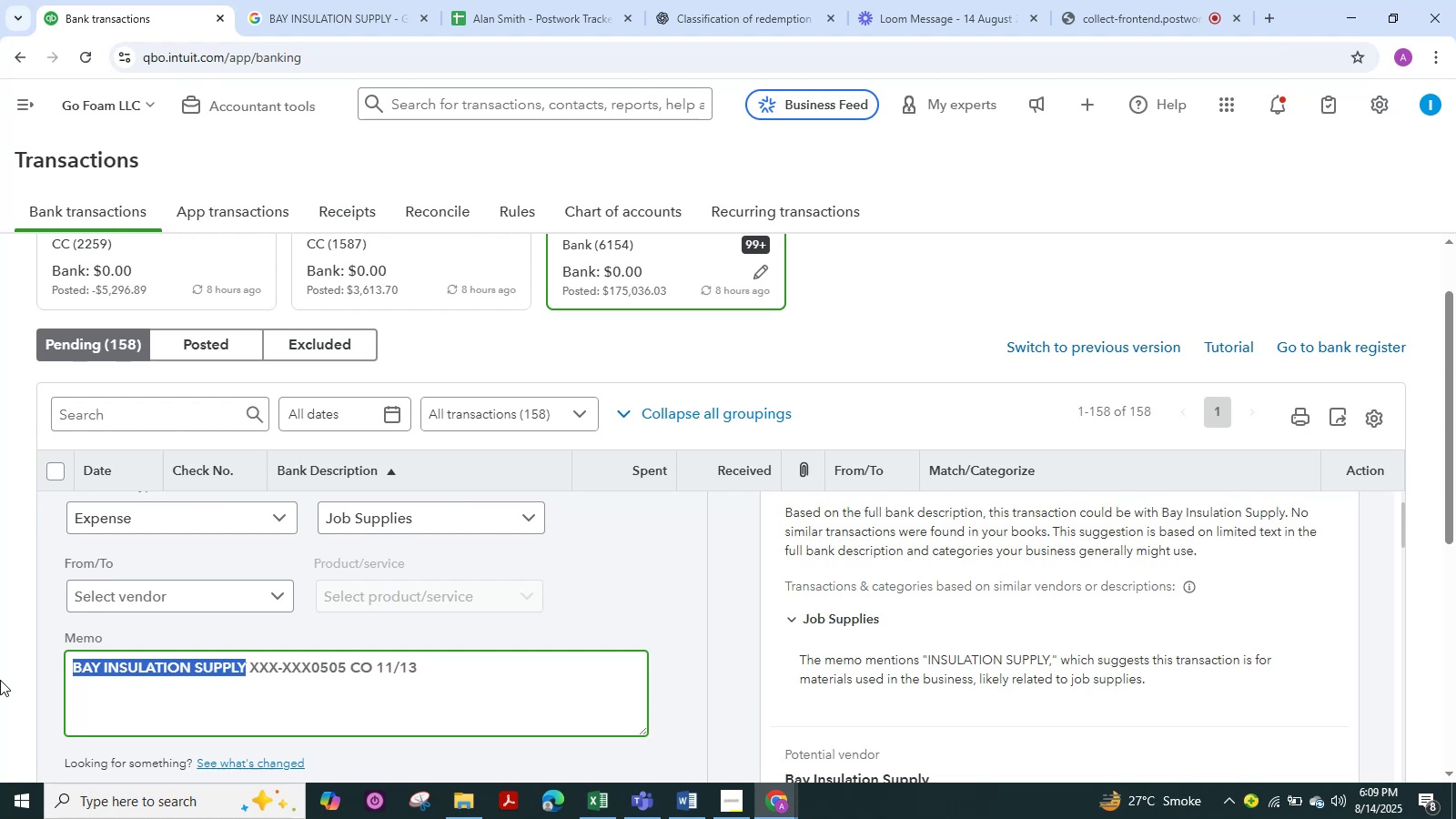 
key(Control+C)
 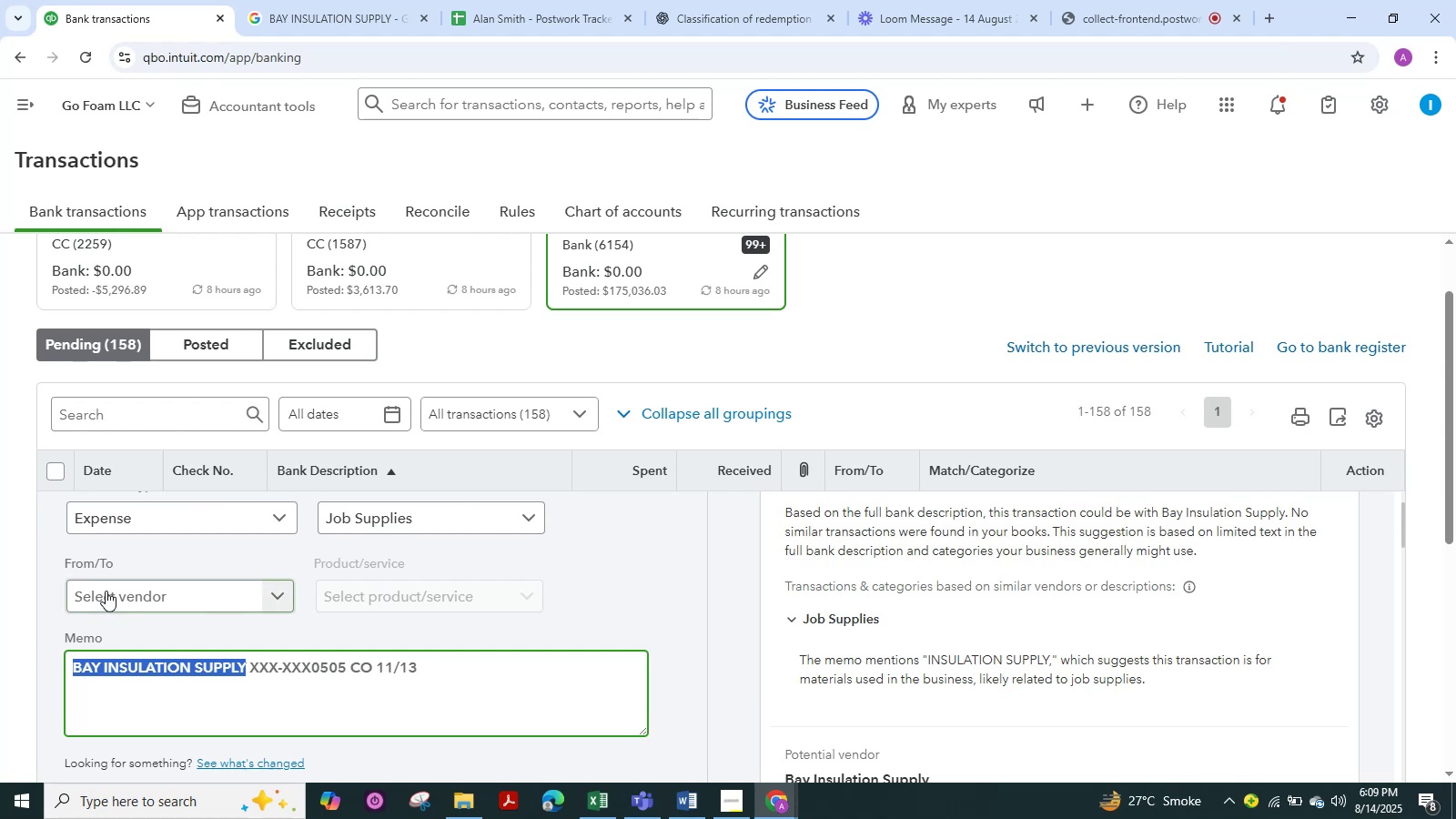 
left_click([106, 591])
 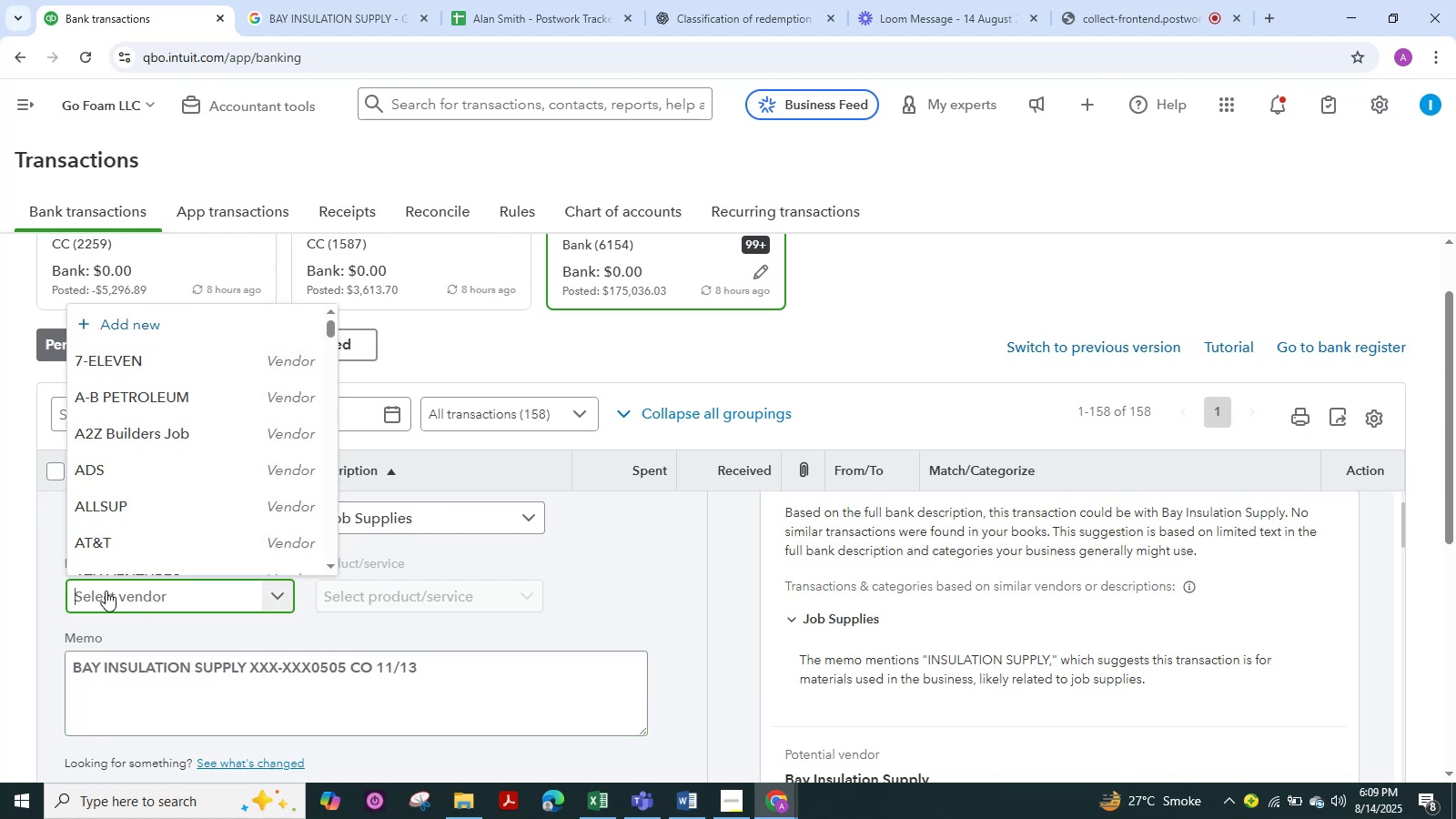 
key(Control+V)
 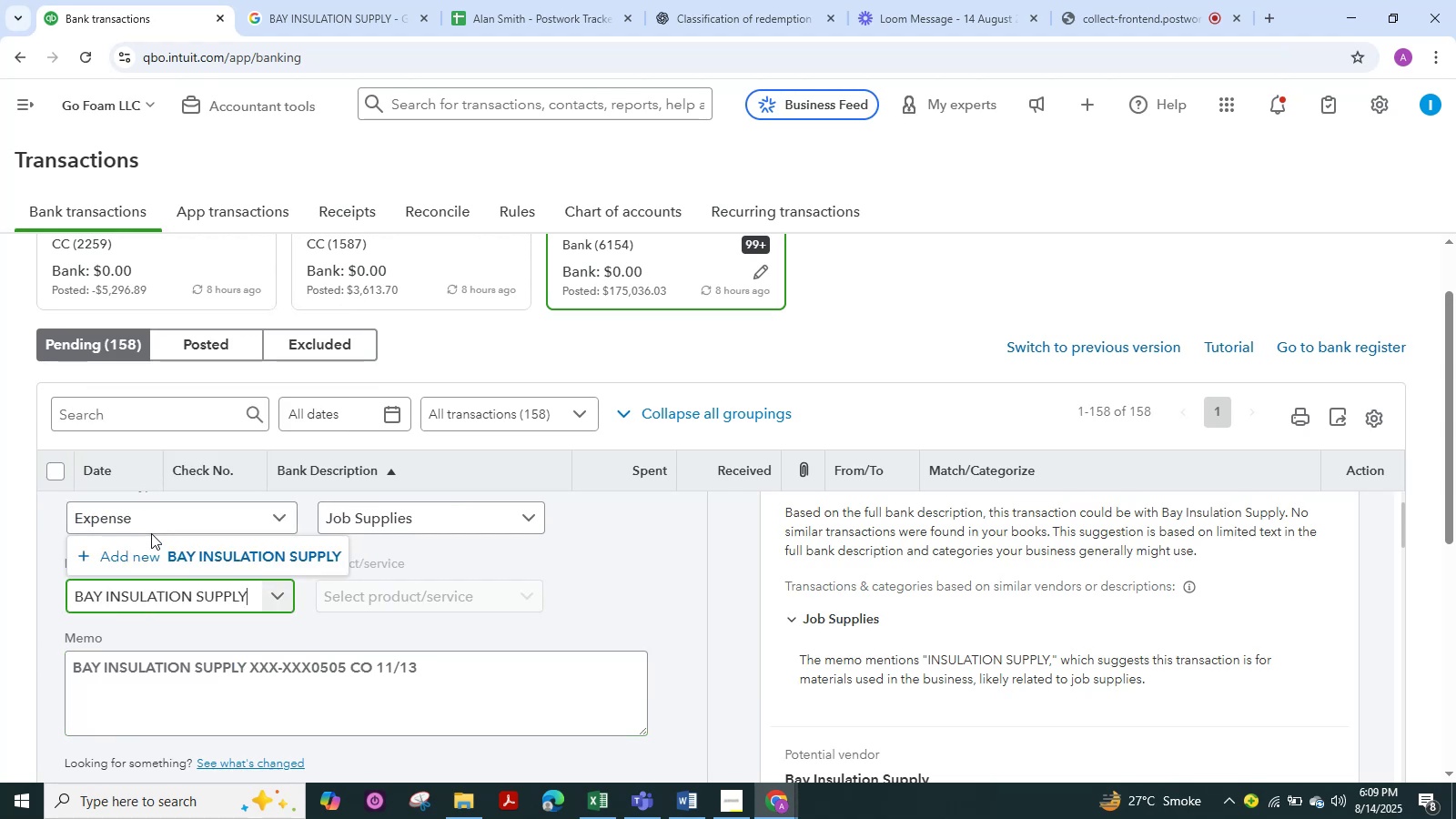 
left_click([151, 543])
 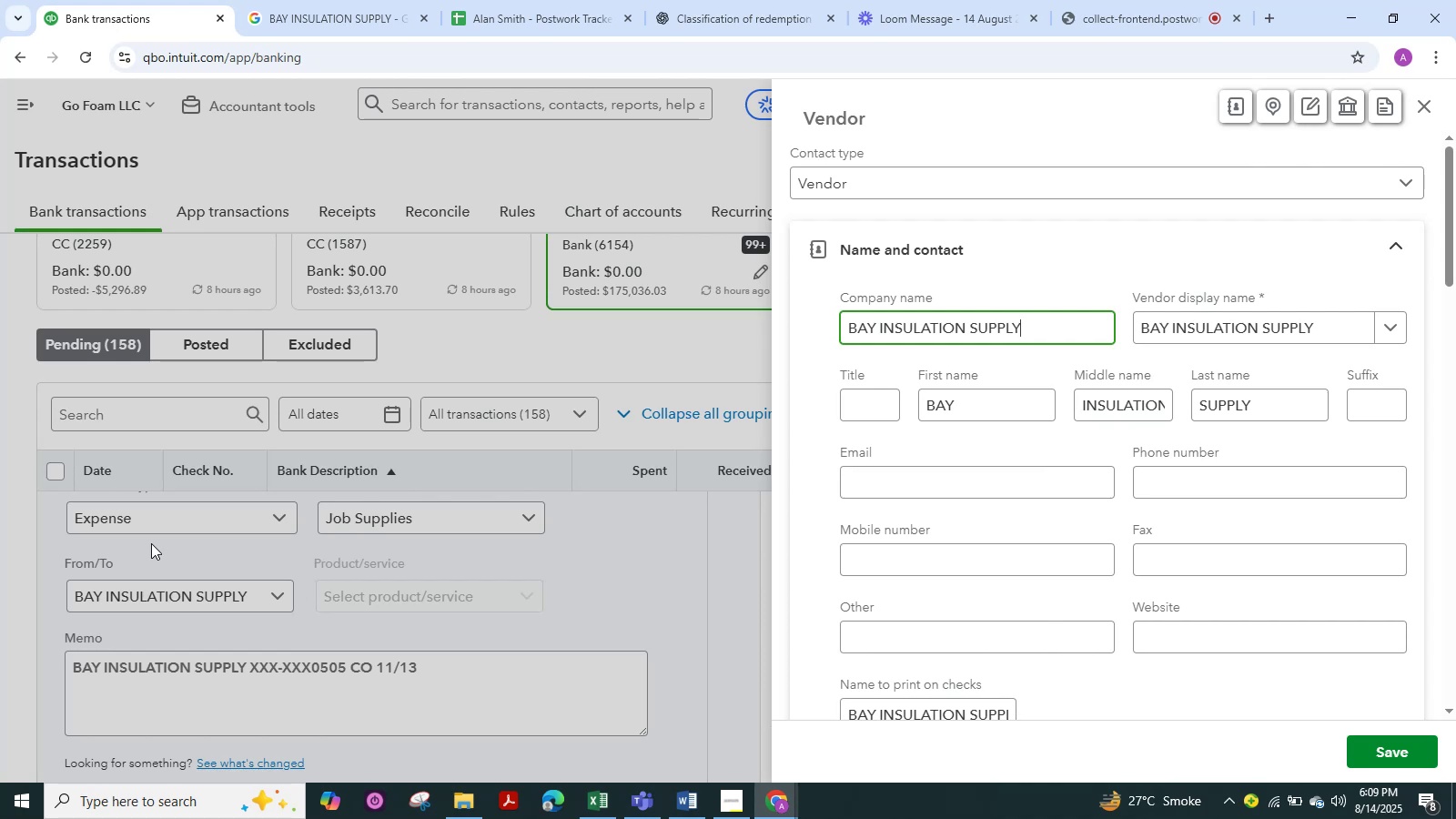 
wait(39.9)
 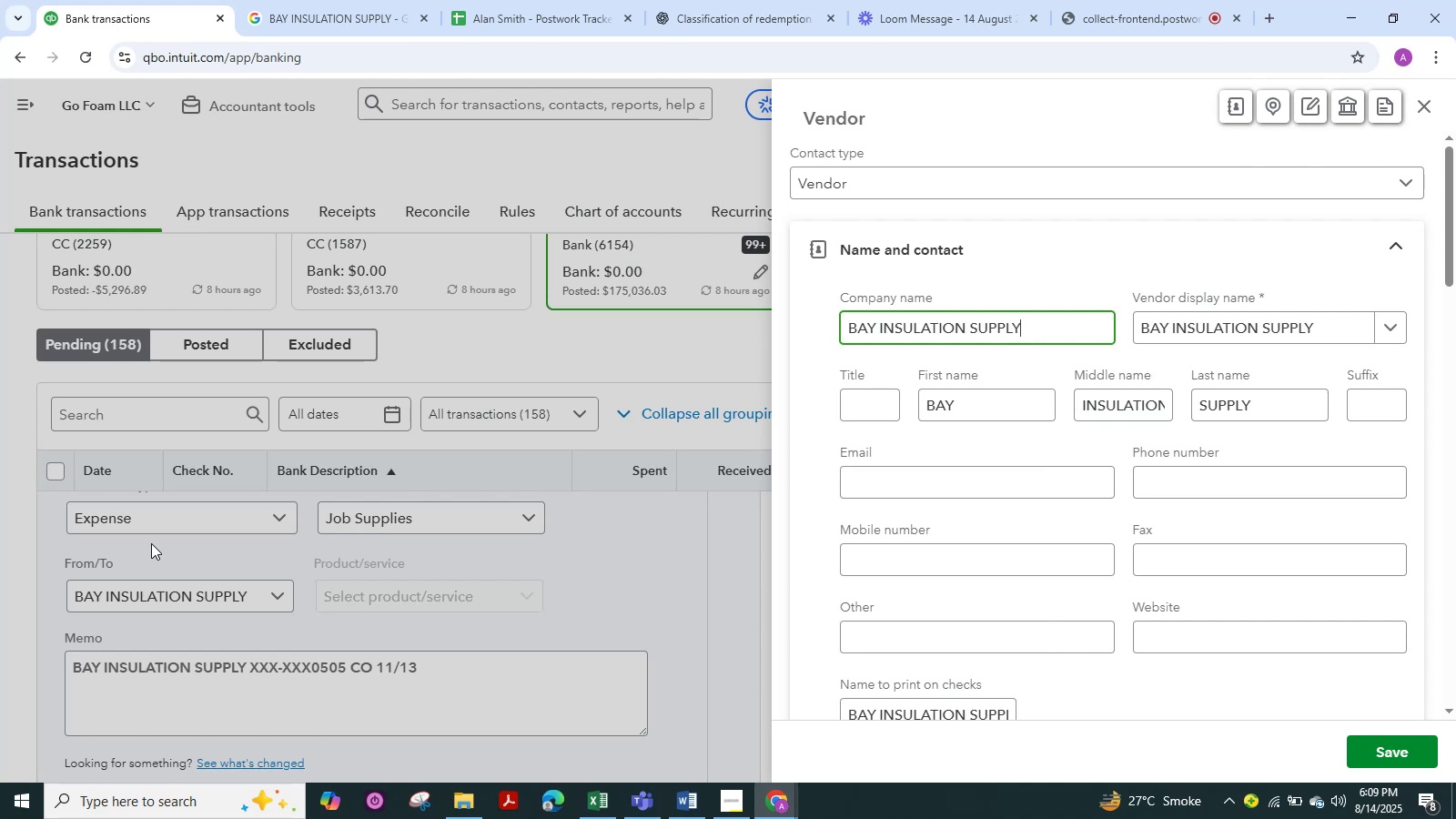 
left_click([1404, 741])
 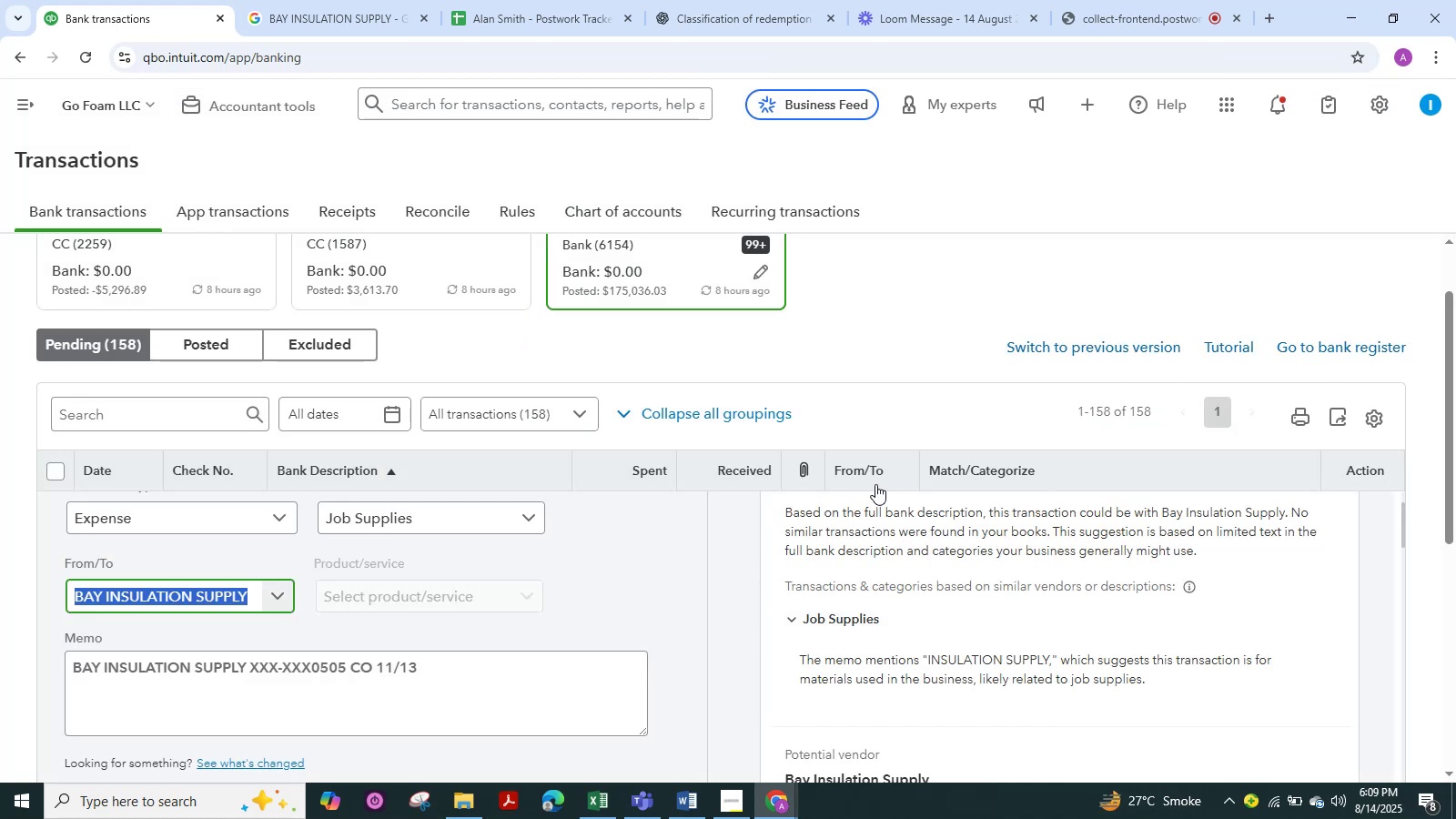 
wait(8.29)
 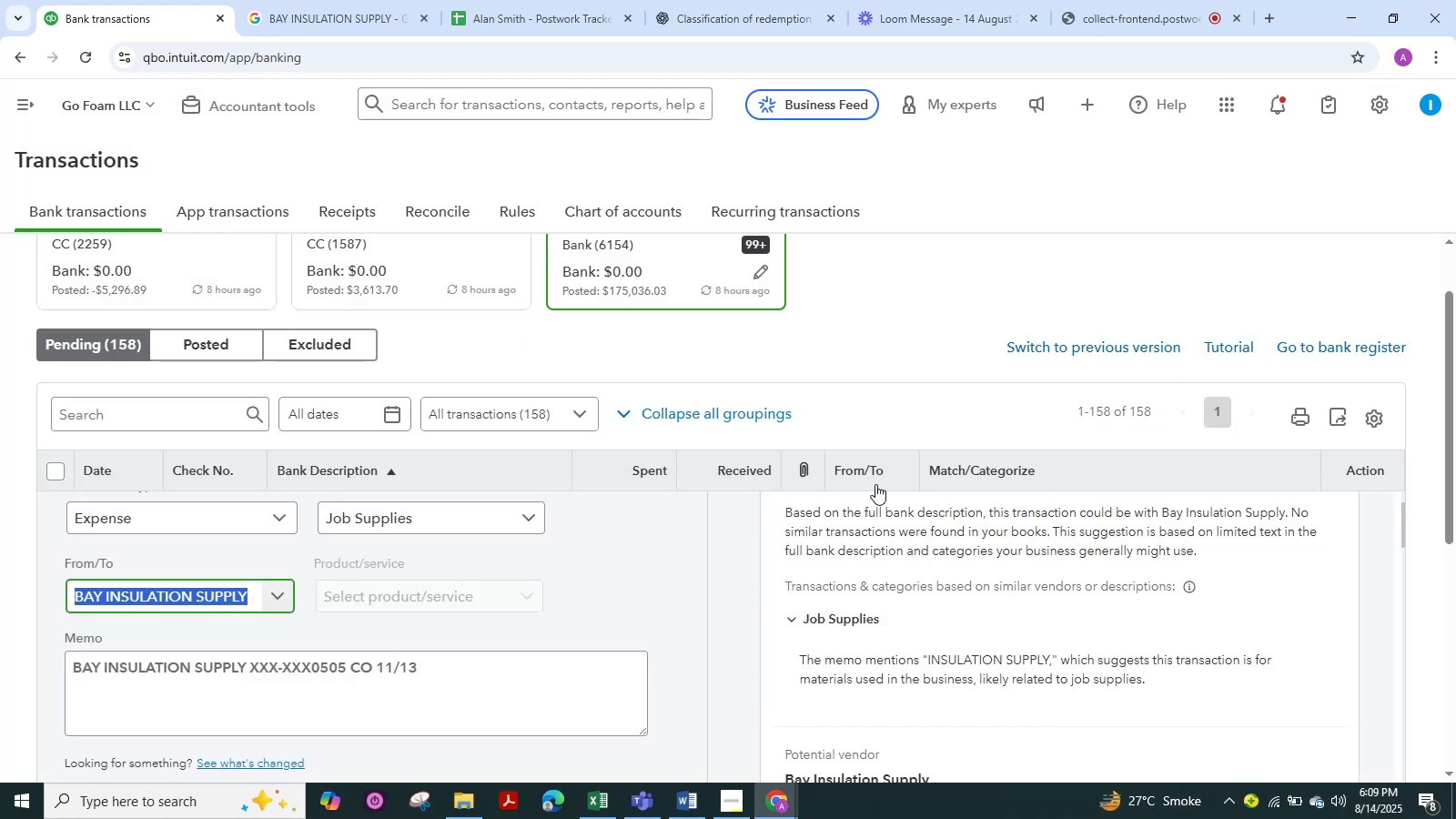 
scroll: coordinate [665, 380], scroll_direction: down, amount: 2.0
 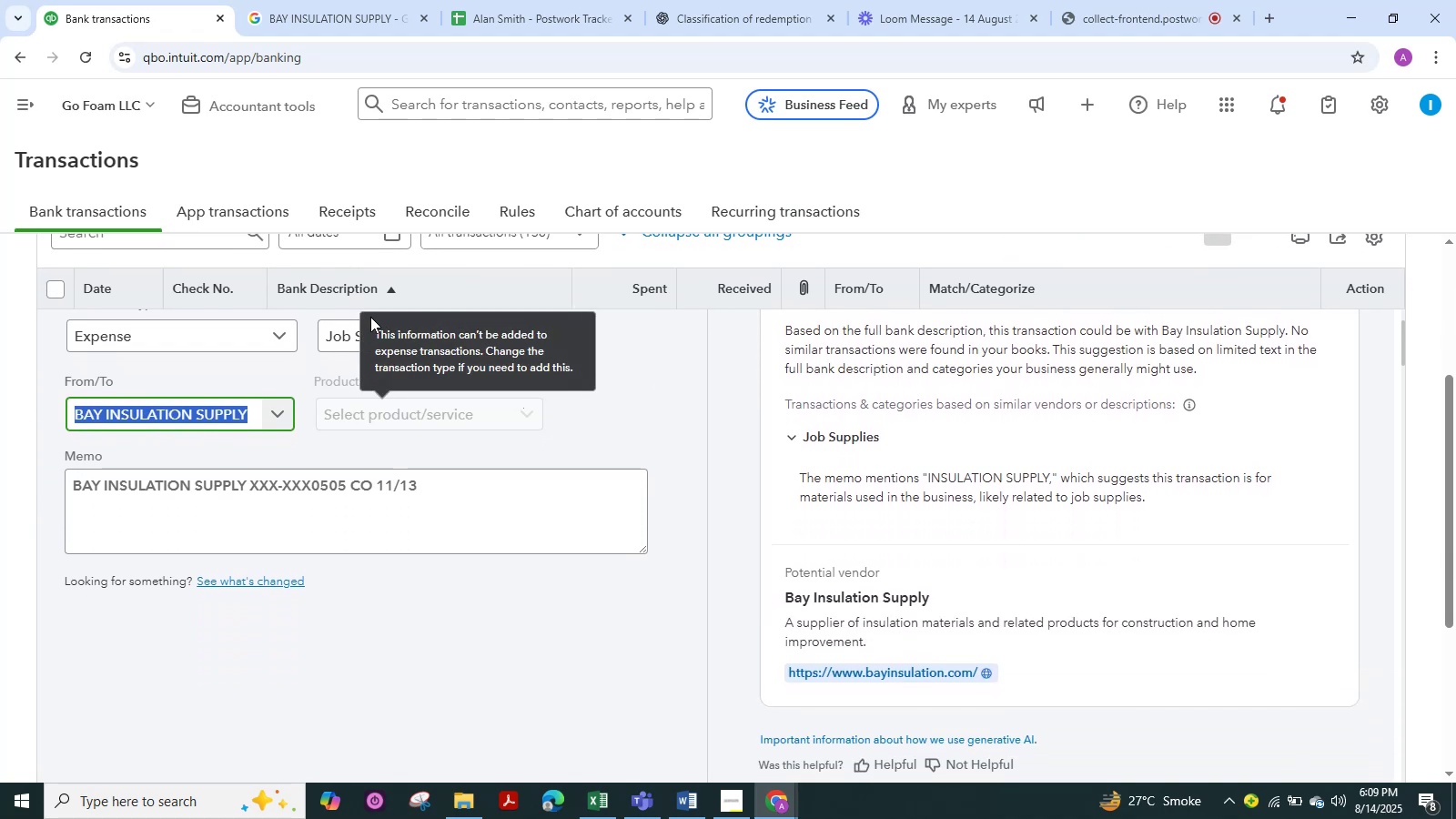 
left_click([339, 326])
 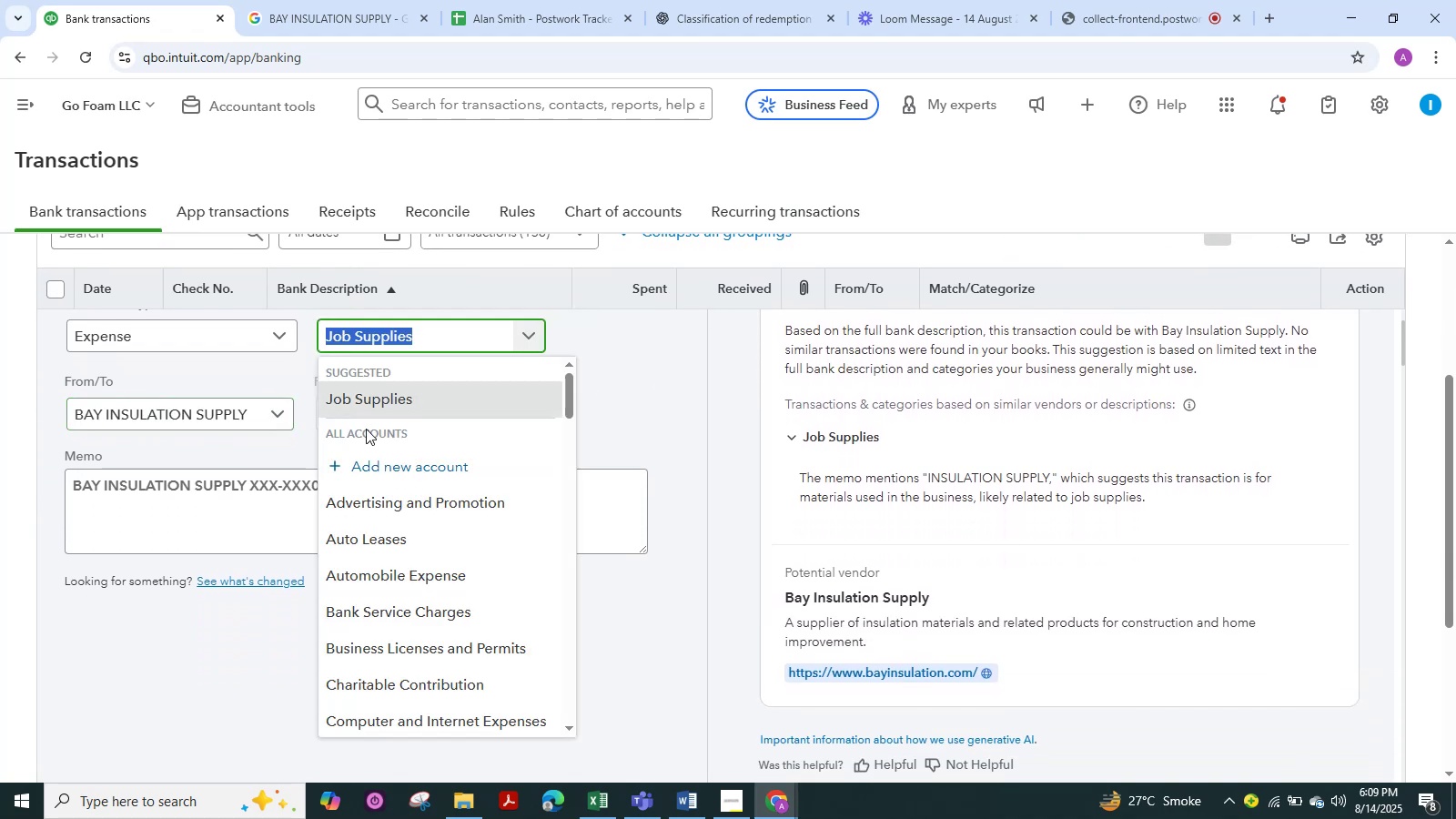 
scroll: coordinate [366, 429], scroll_direction: down, amount: 2.0
 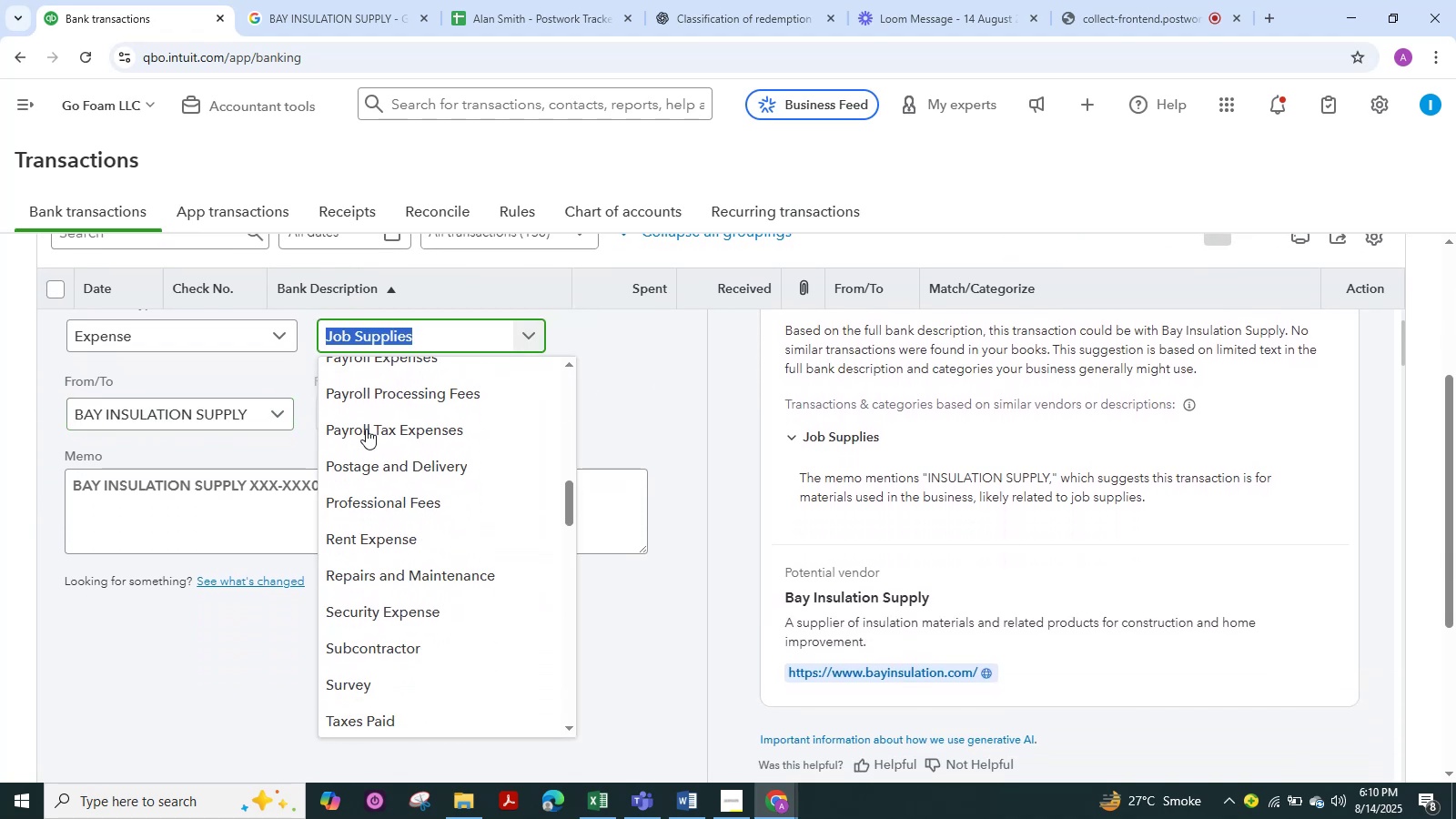 
scroll: coordinate [366, 429], scroll_direction: up, amount: 1.0
 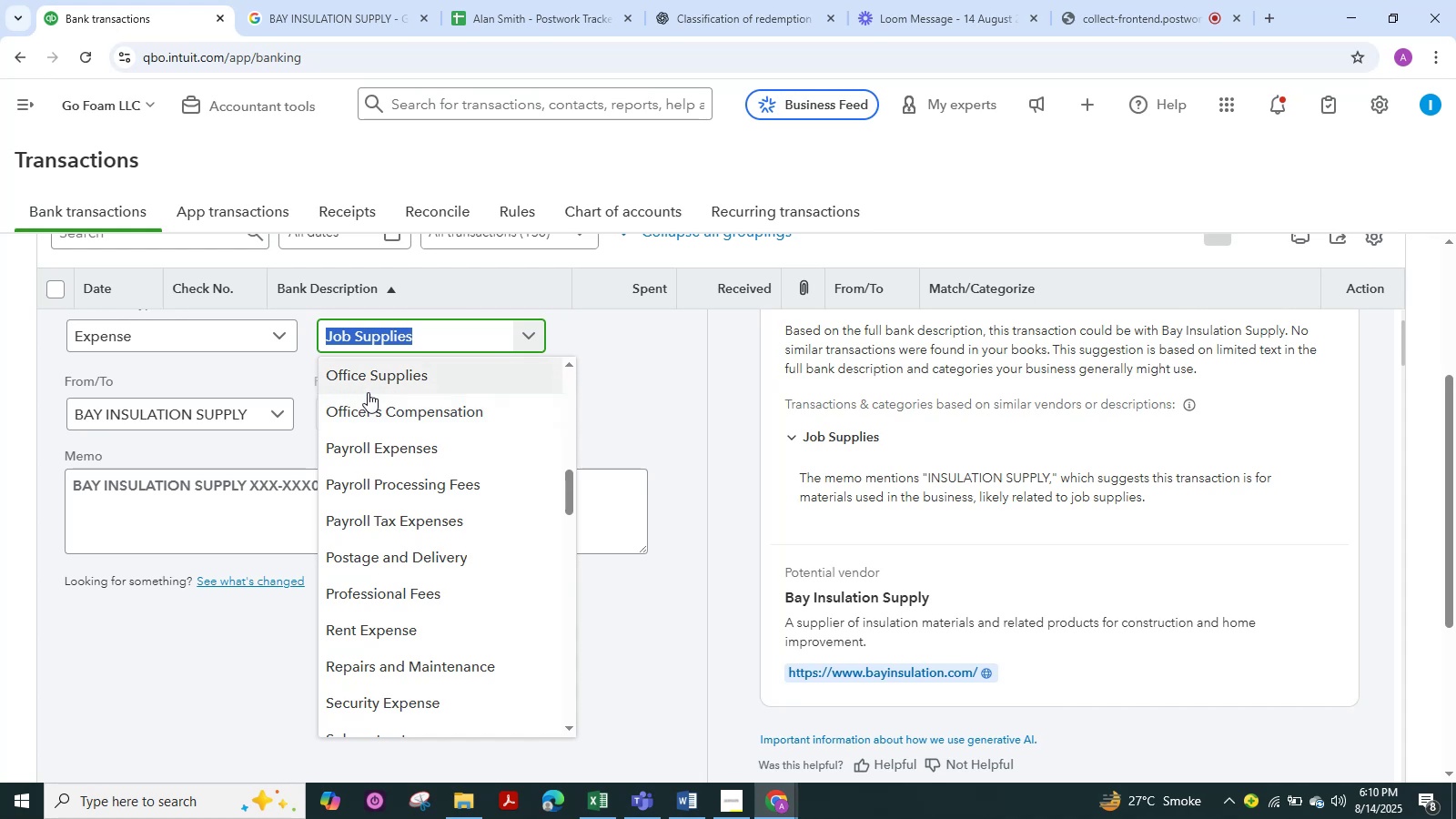 
left_click([368, 392])
 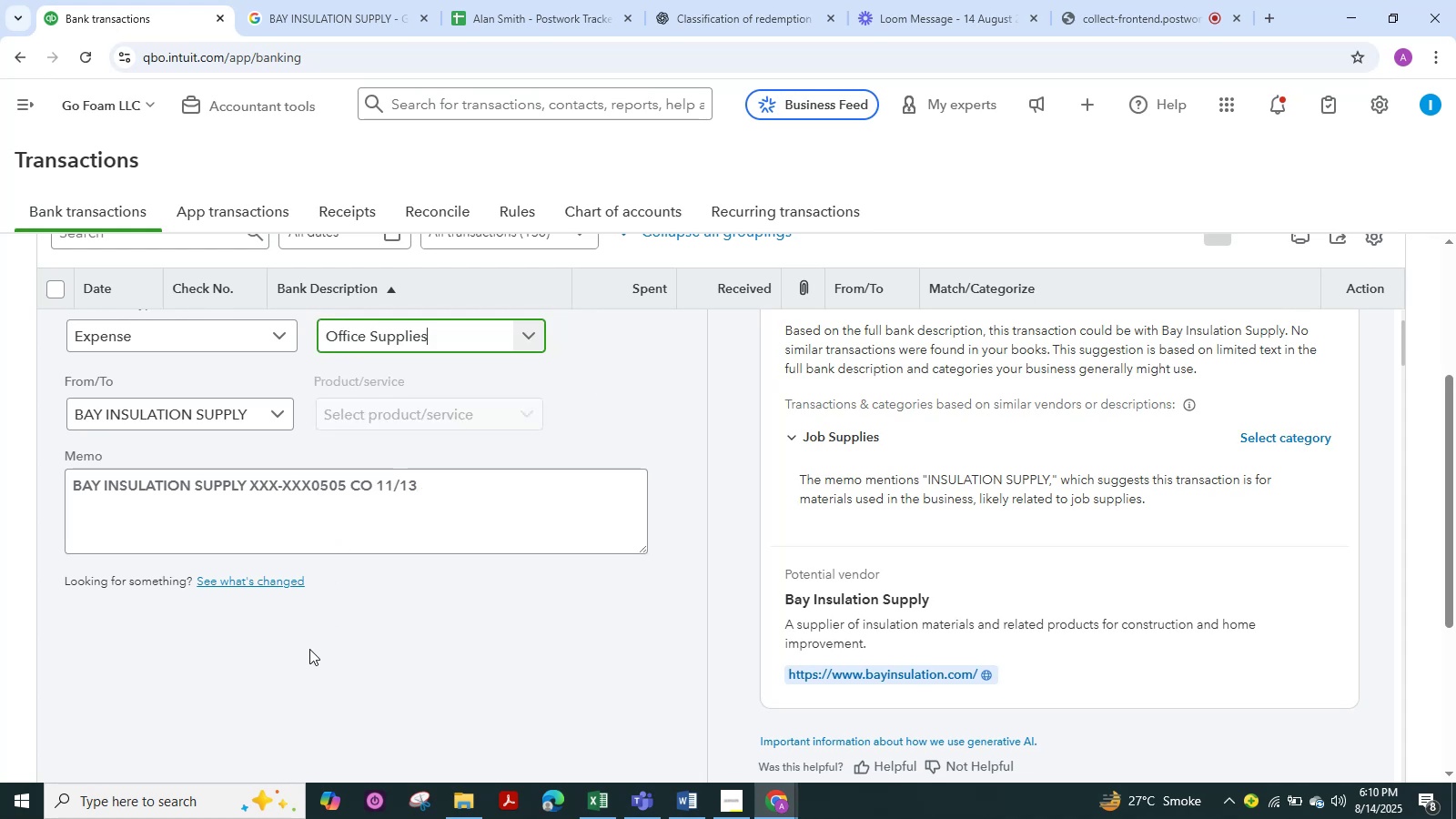 
scroll: coordinate [242, 658], scroll_direction: down, amount: 2.0
 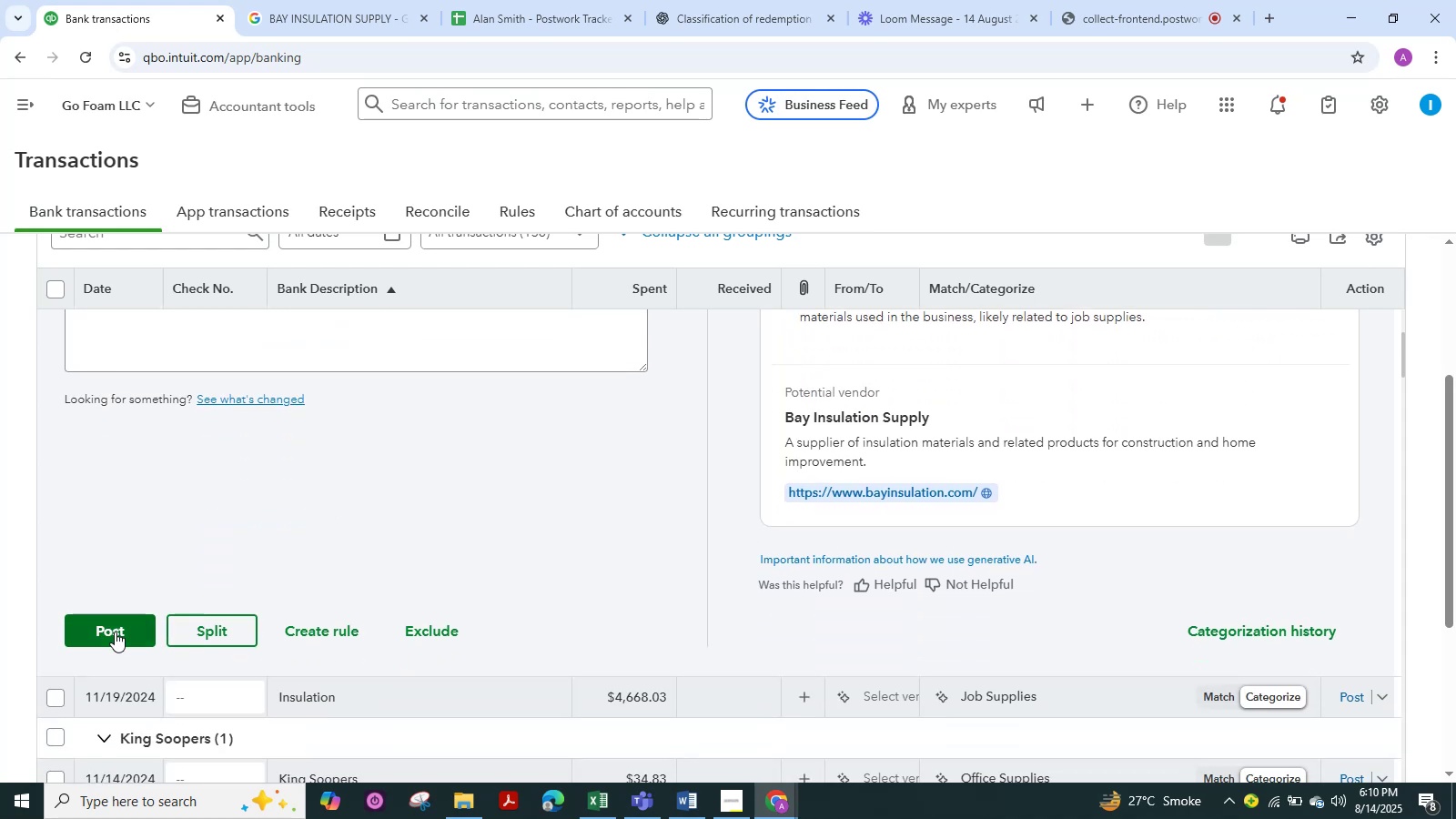 
left_click([115, 632])
 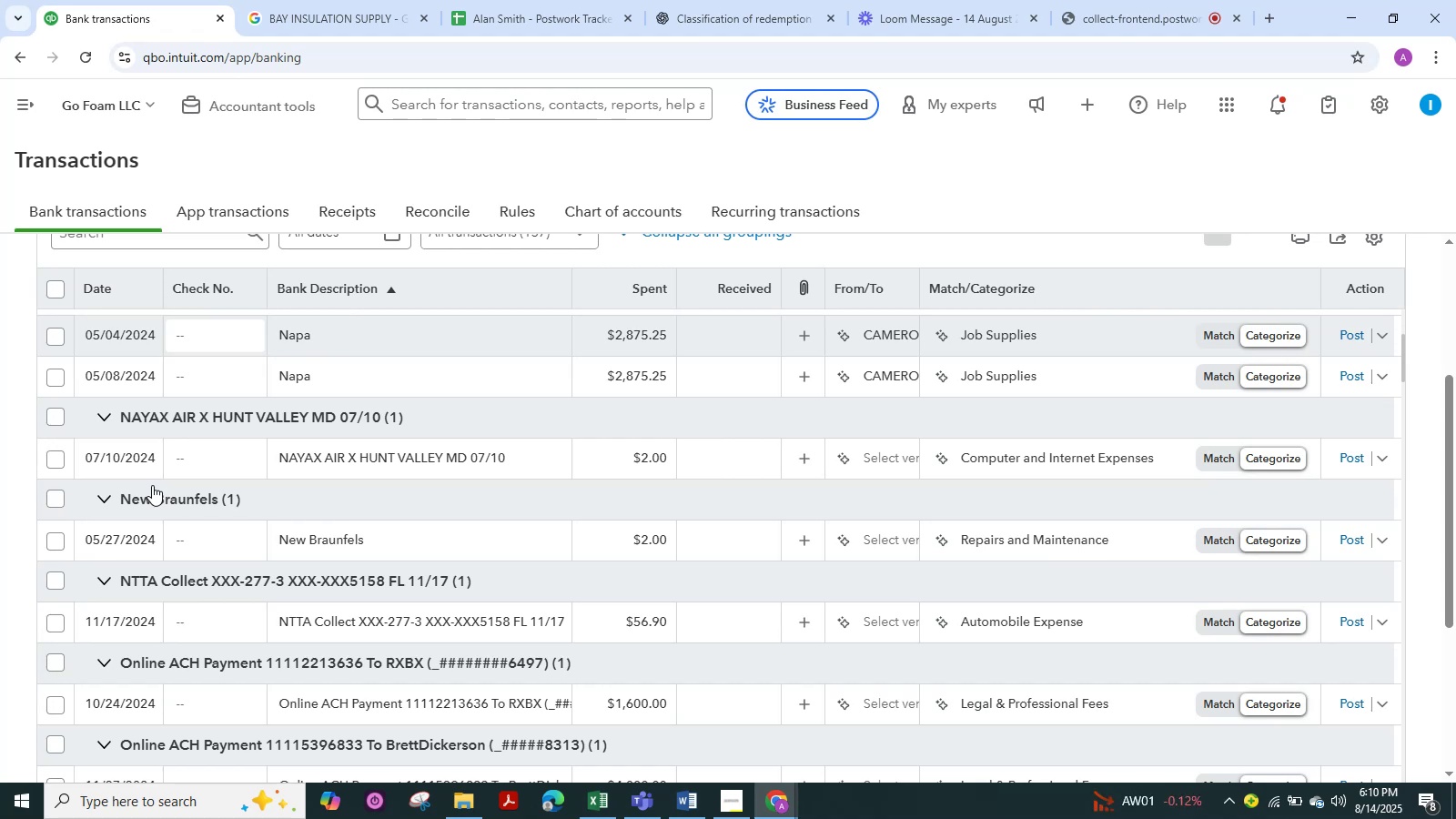 
wait(51.74)
 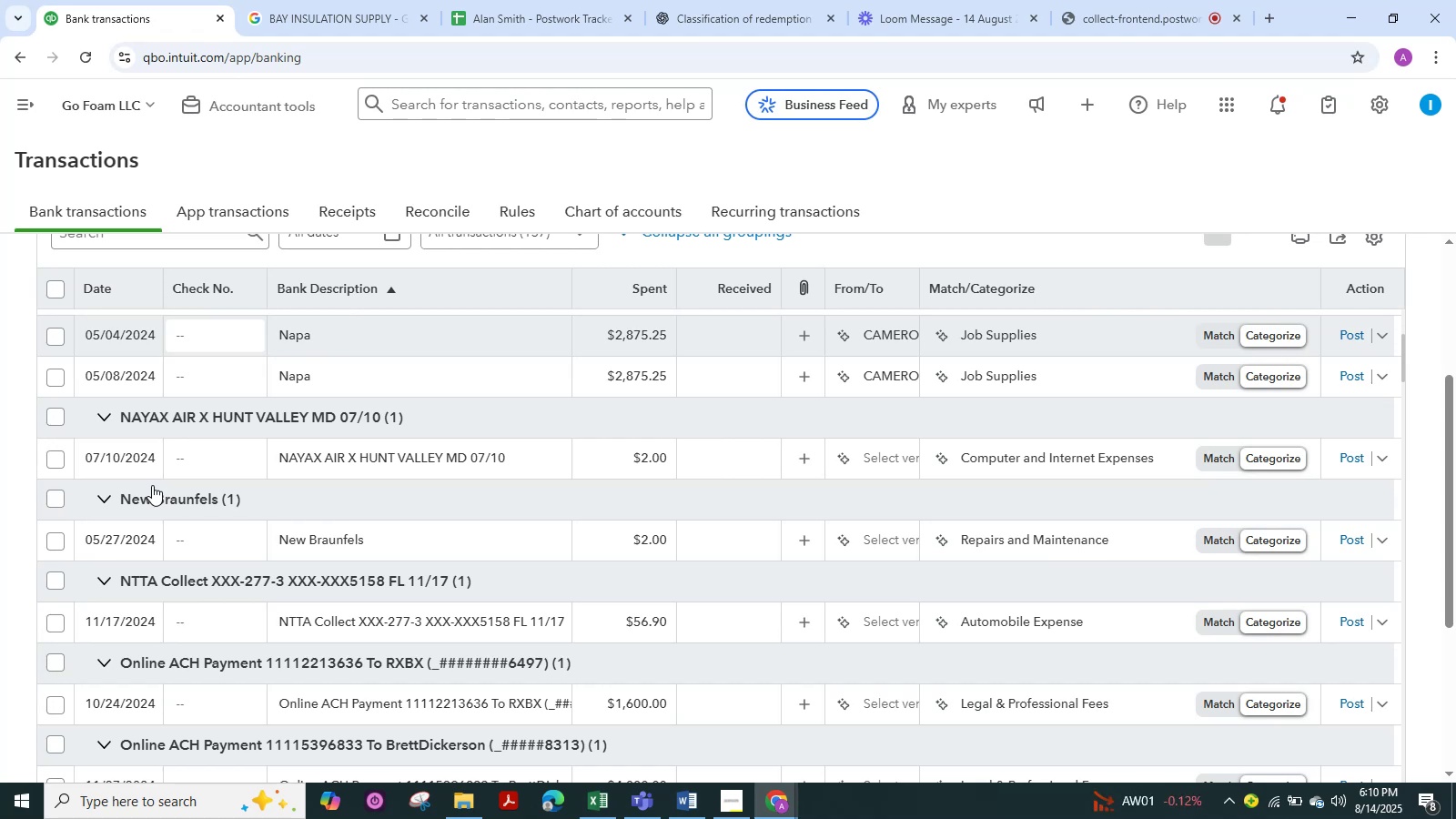 
scroll: coordinate [483, 375], scroll_direction: up, amount: 1.0
 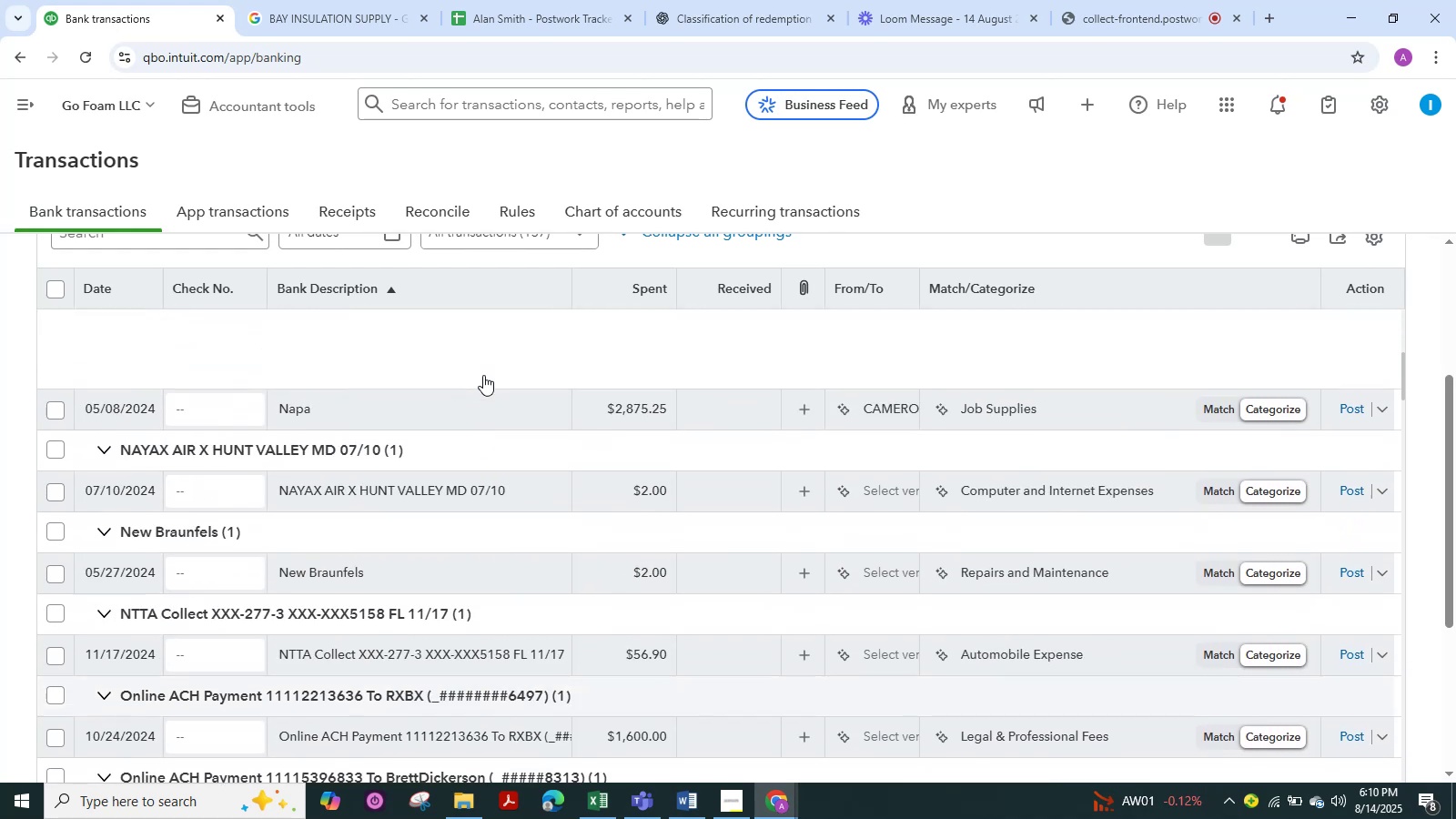 
left_click([483, 375])
 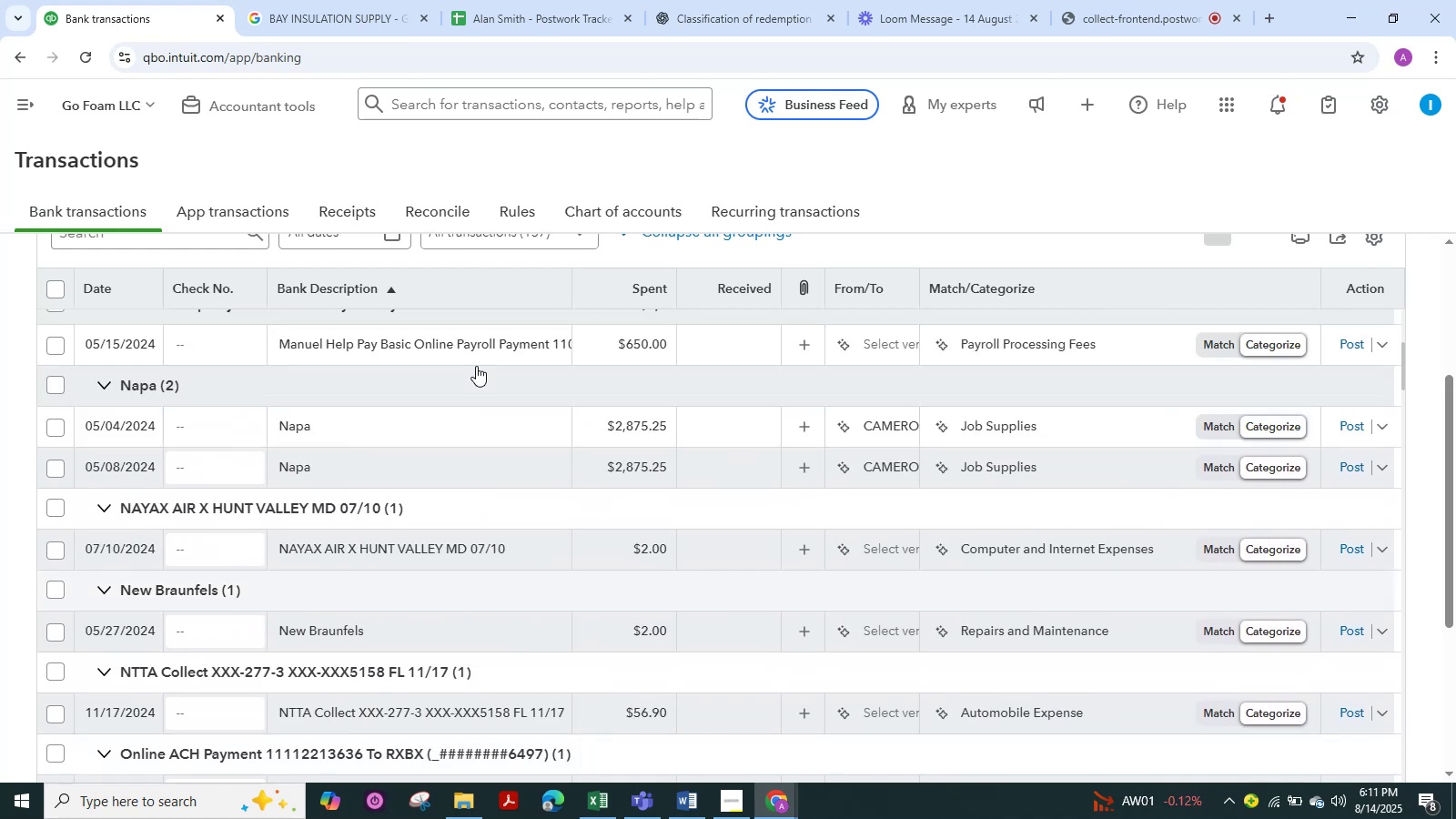 
scroll: coordinate [408, 349], scroll_direction: up, amount: 6.0
 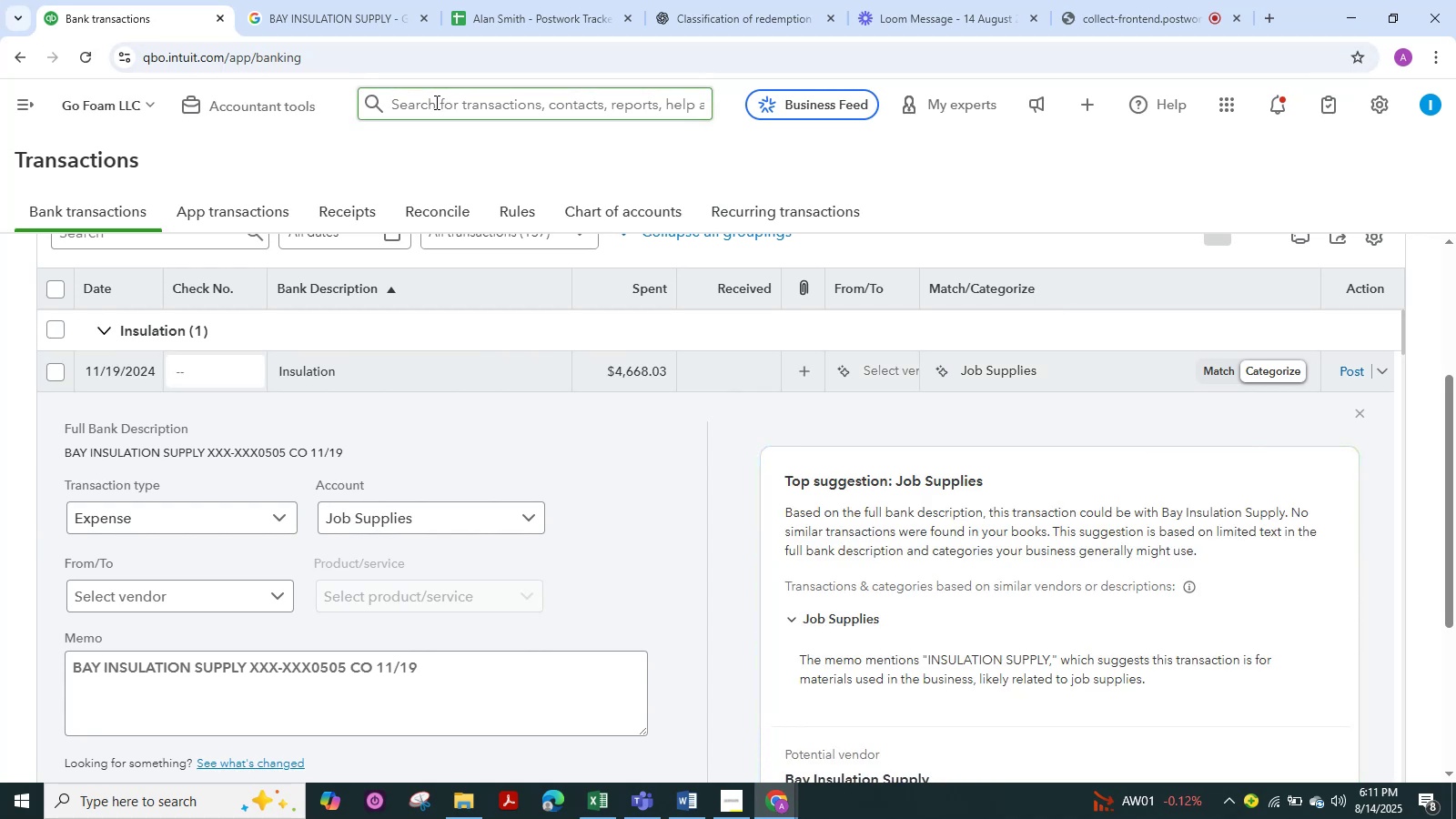 
wait(11.61)
 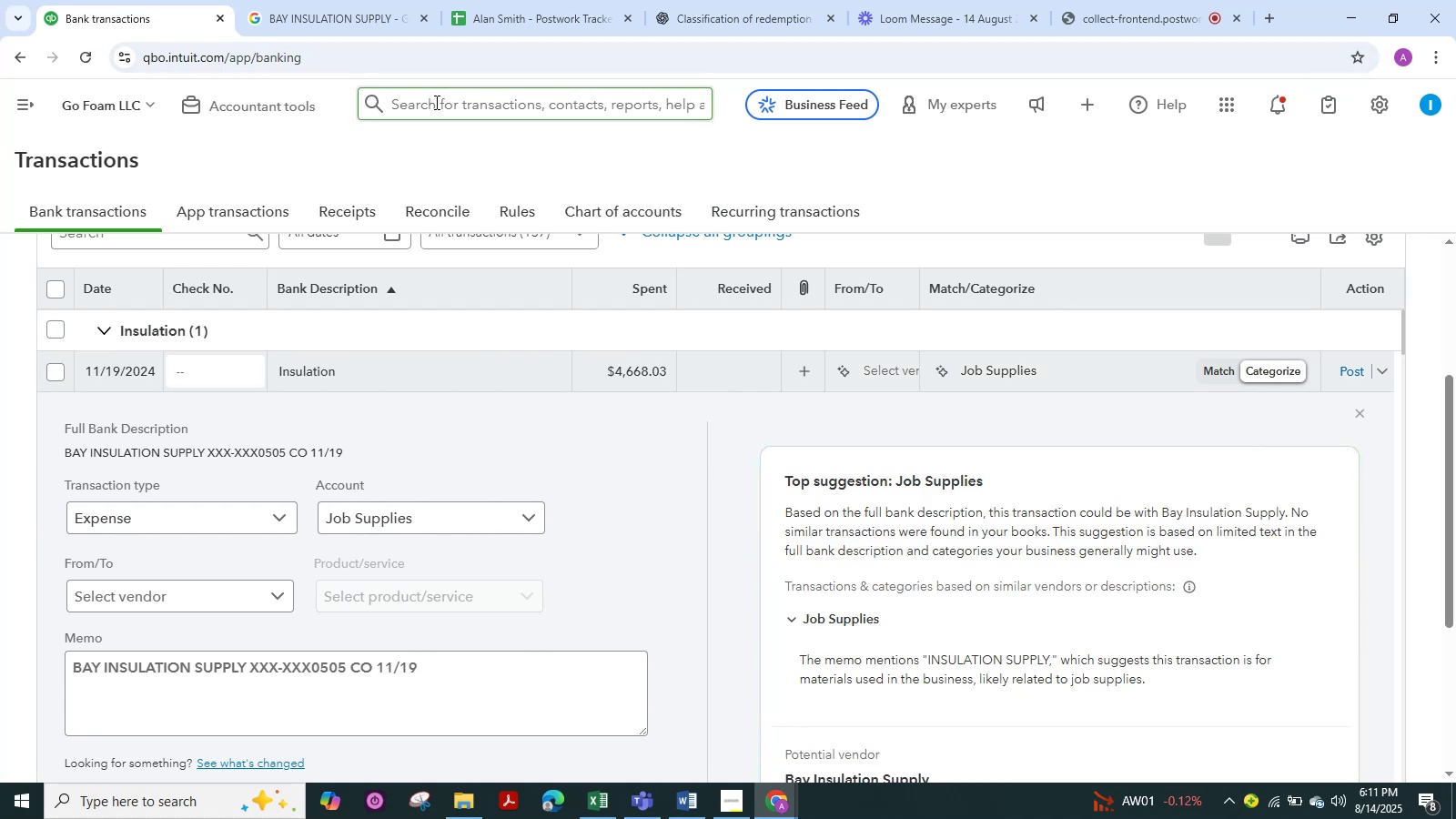 
left_click([394, 382])
 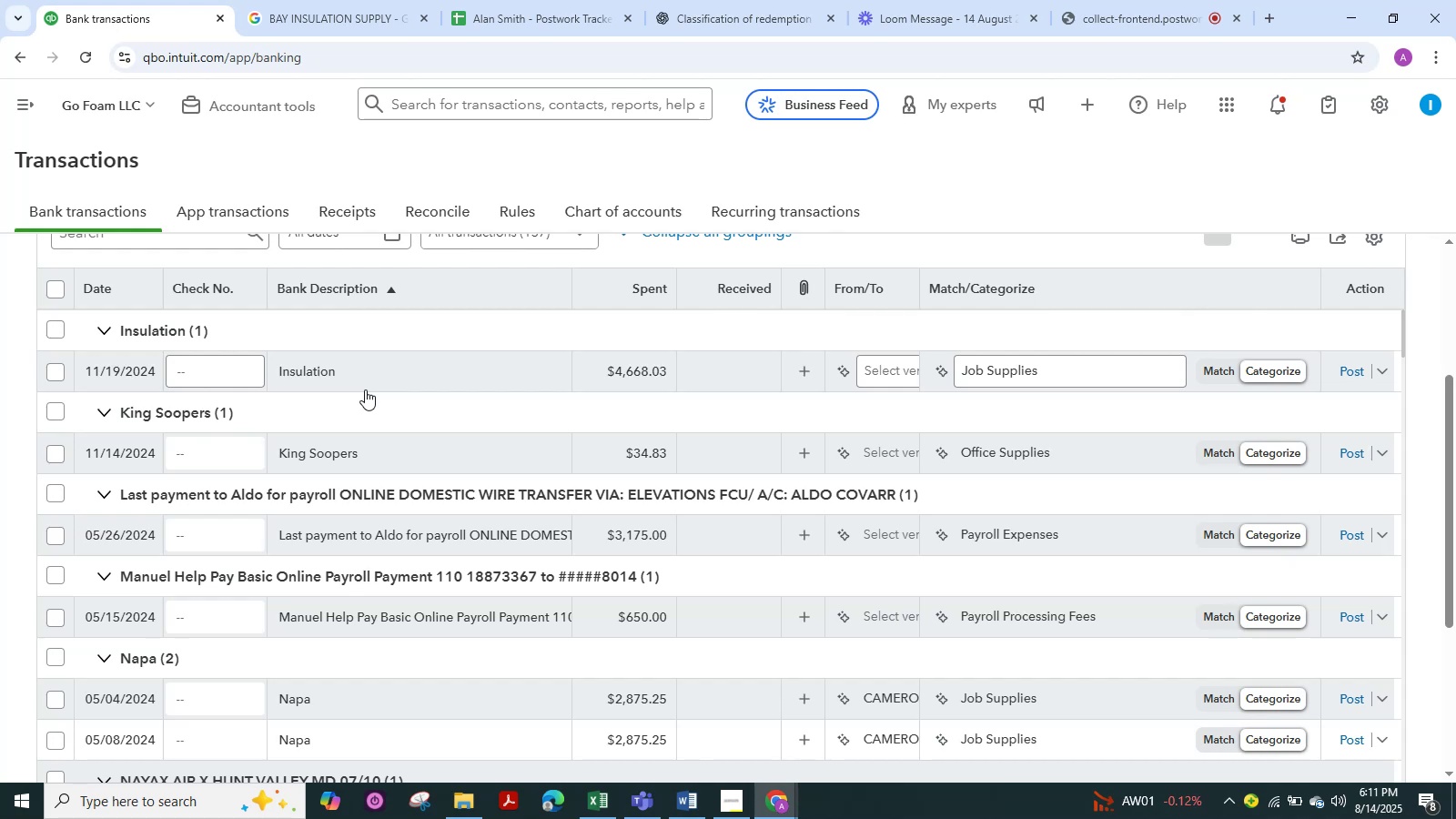 
wait(24.53)
 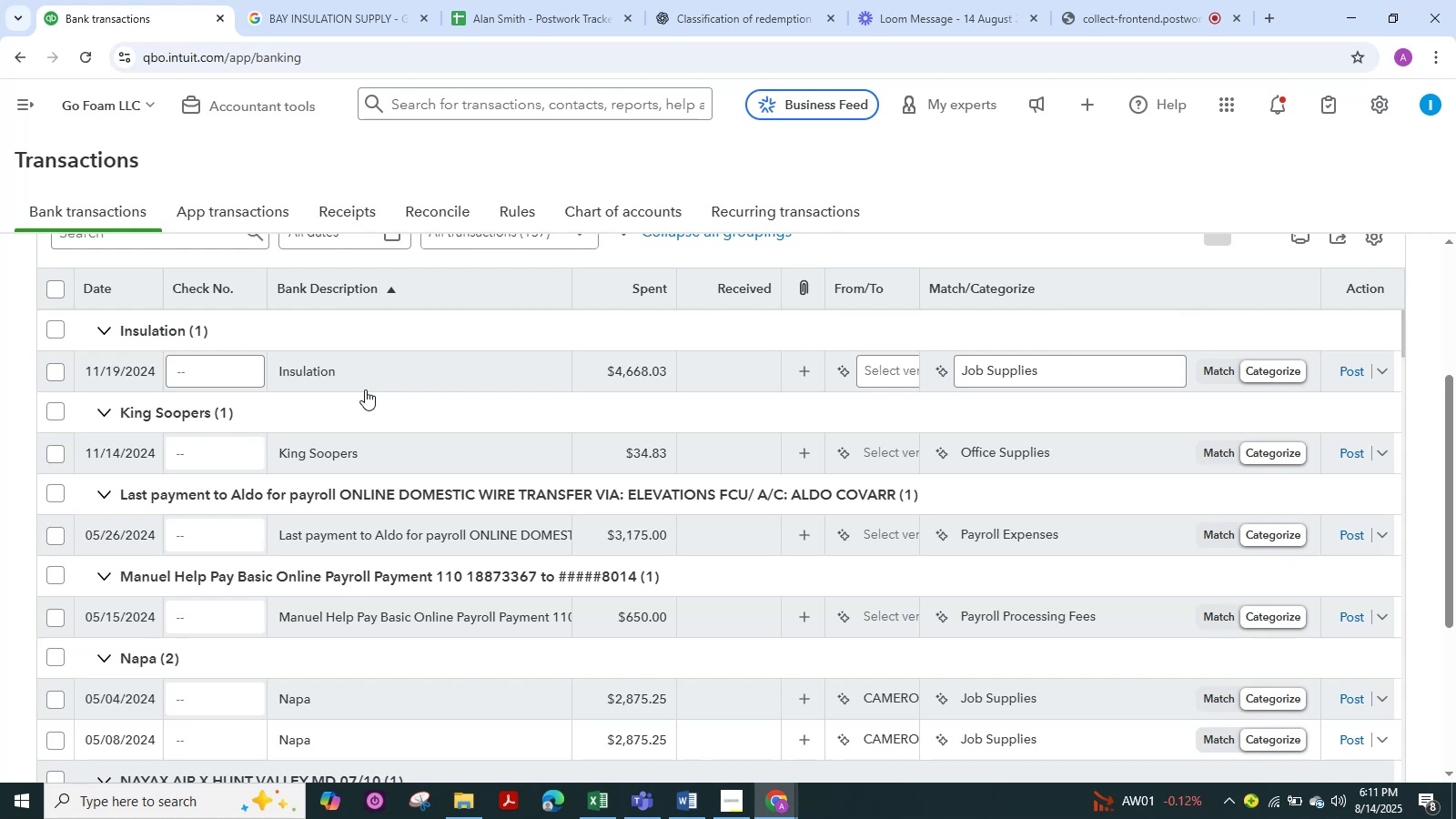 
scroll: coordinate [361, 389], scroll_direction: down, amount: 10.0
 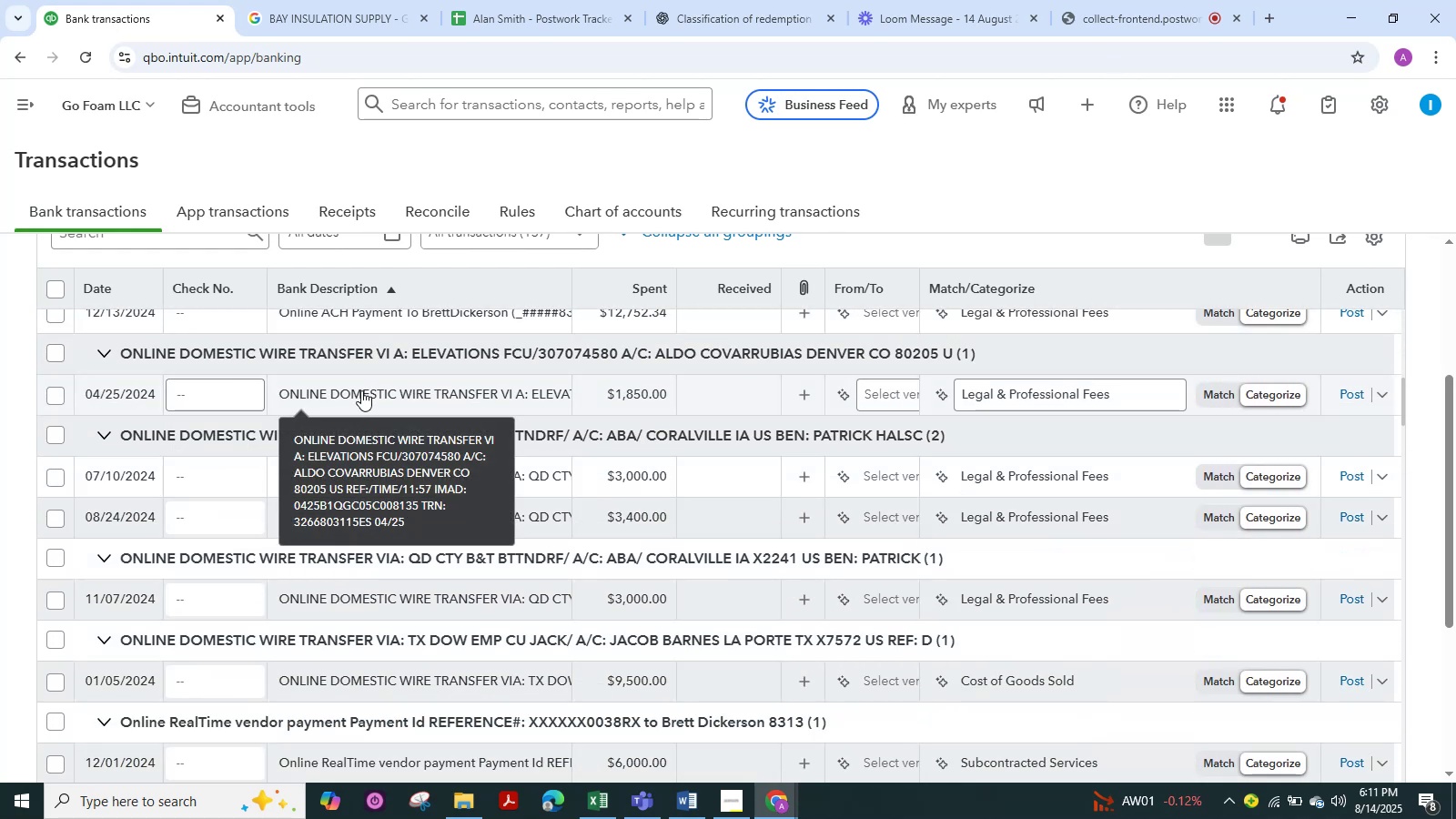 
wait(8.91)
 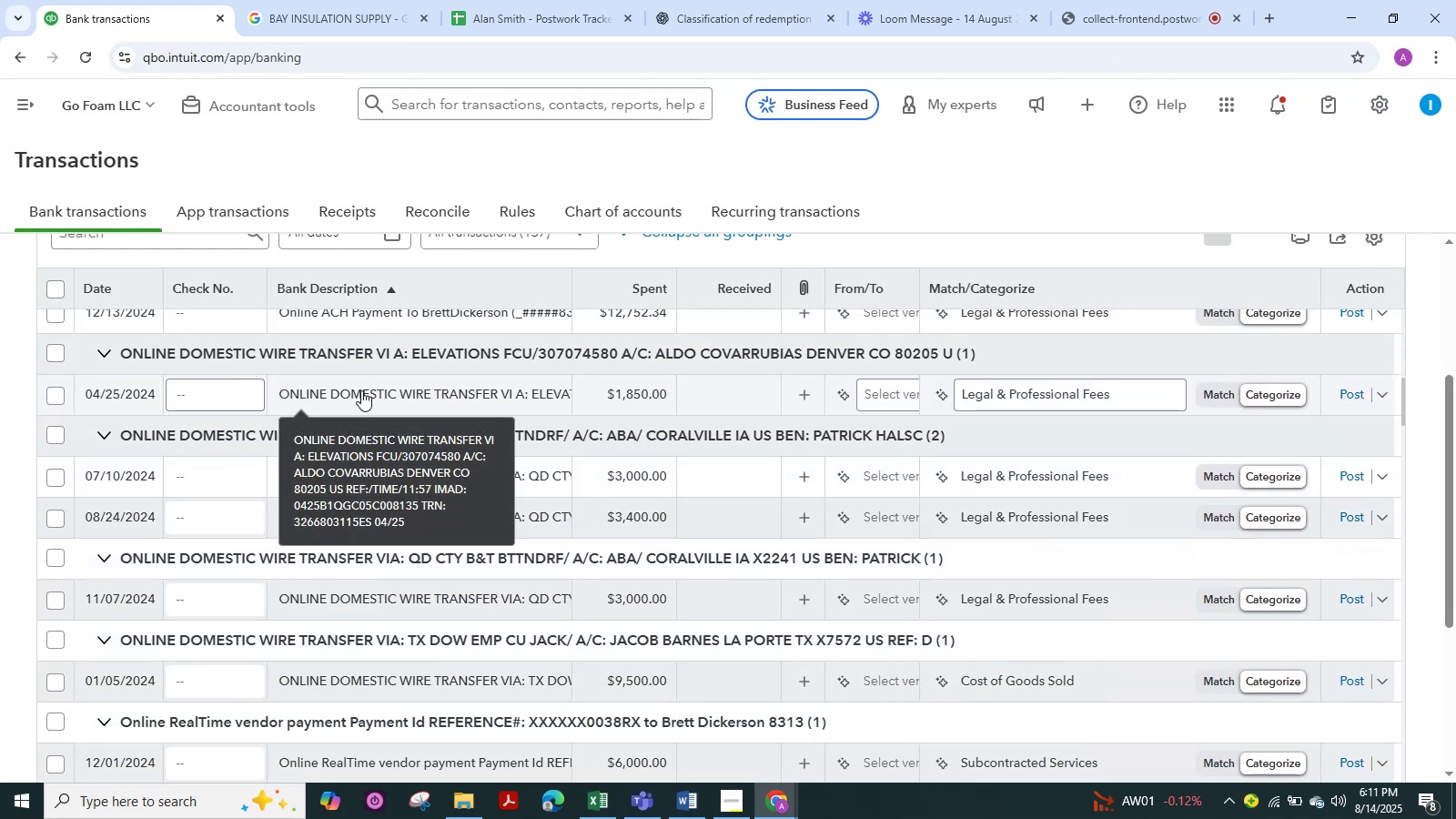 
scroll: coordinate [595, 565], scroll_direction: down, amount: 43.0
 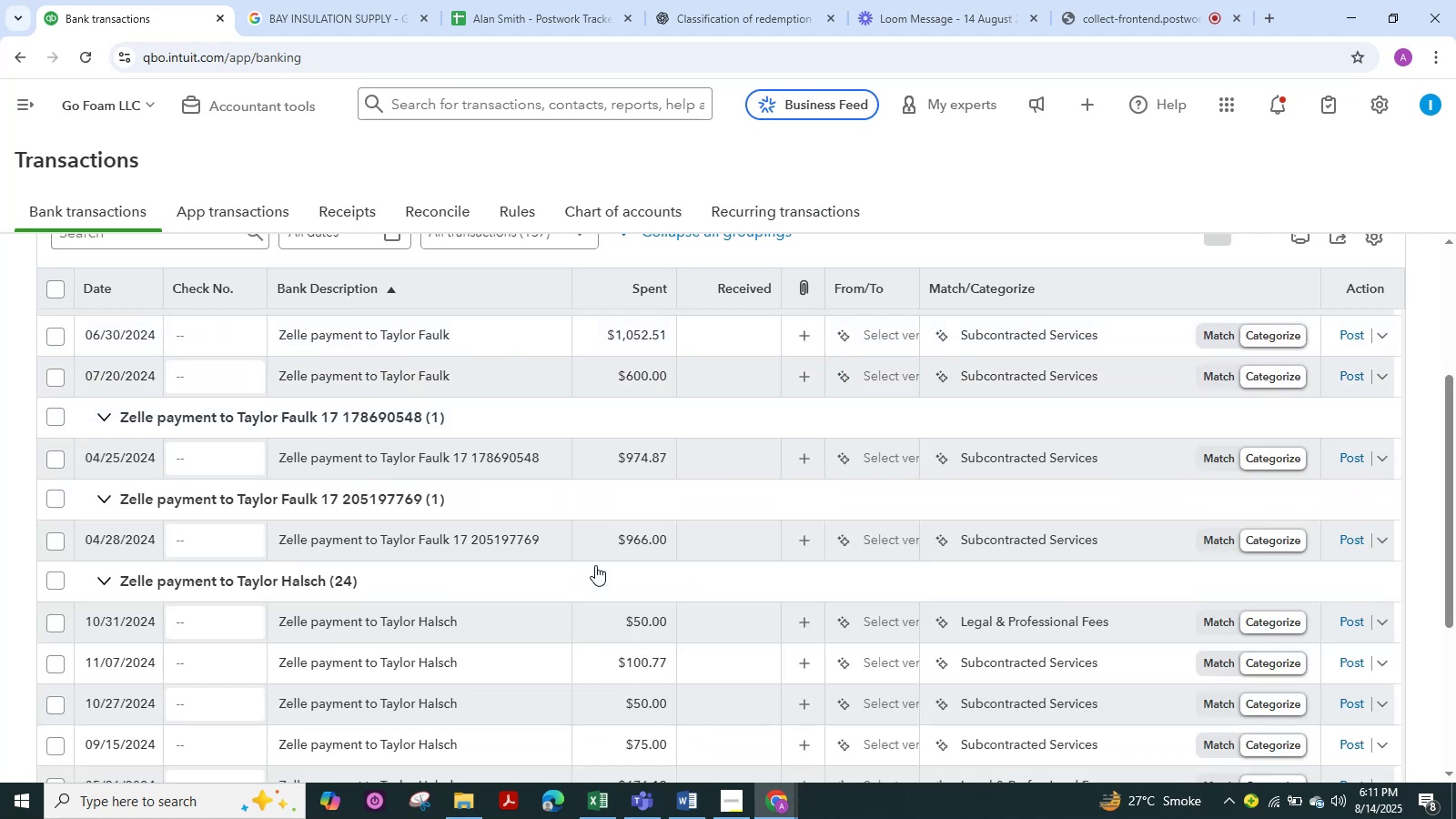 
scroll: coordinate [595, 565], scroll_direction: down, amount: 10.0
 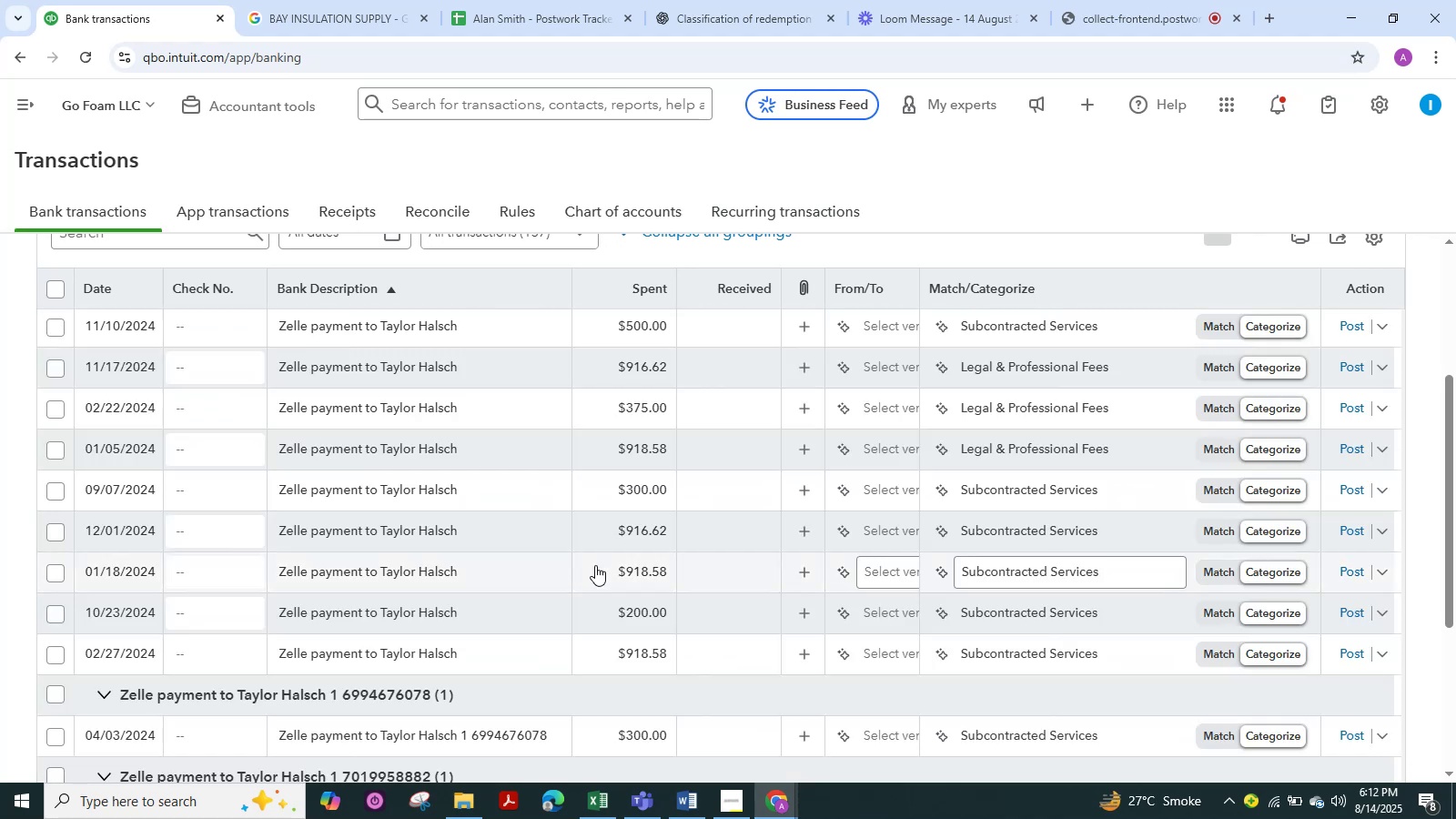 
scroll: coordinate [1455, 401], scroll_direction: up, amount: 25.0
 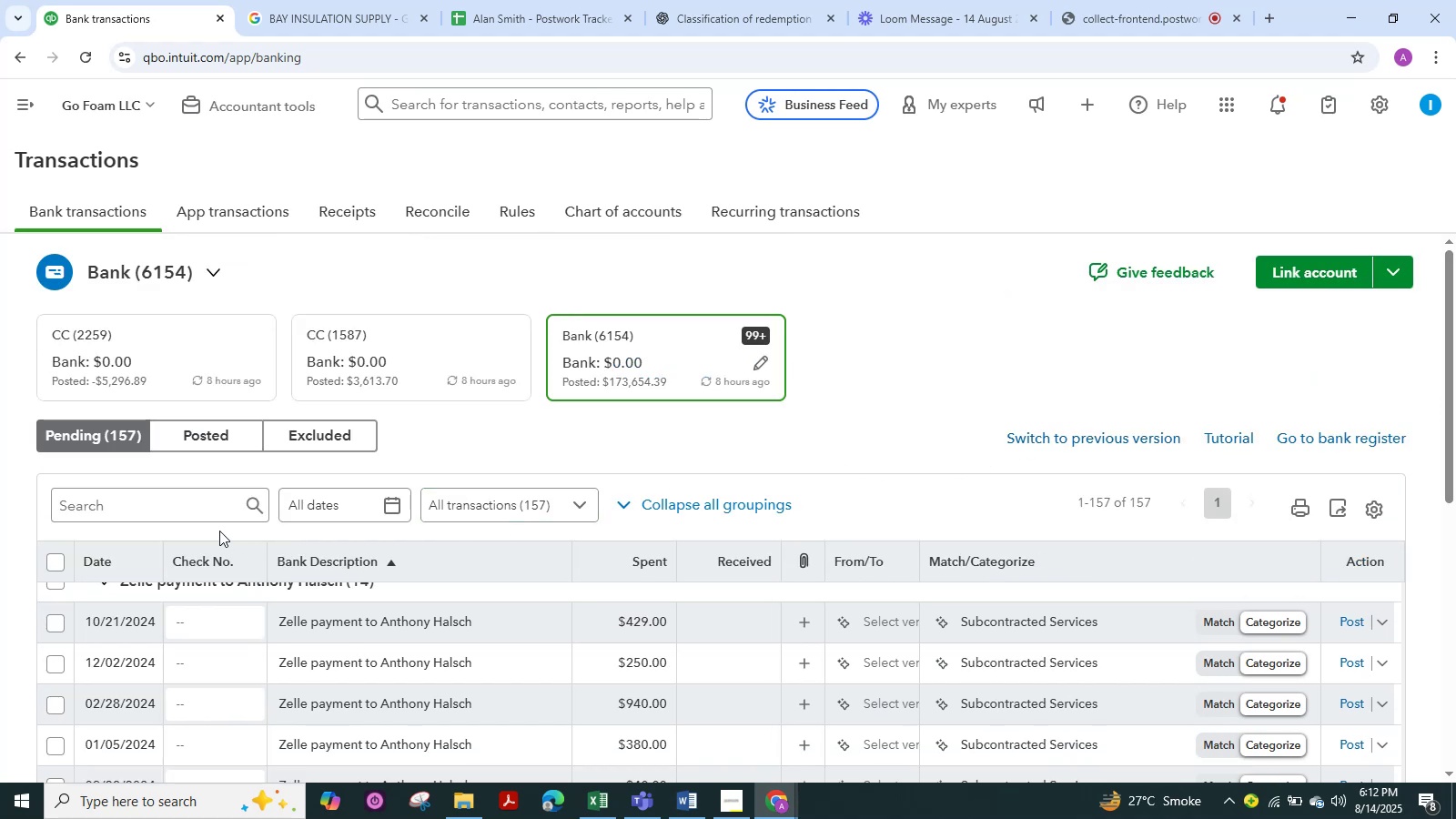 
left_click([196, 511])
 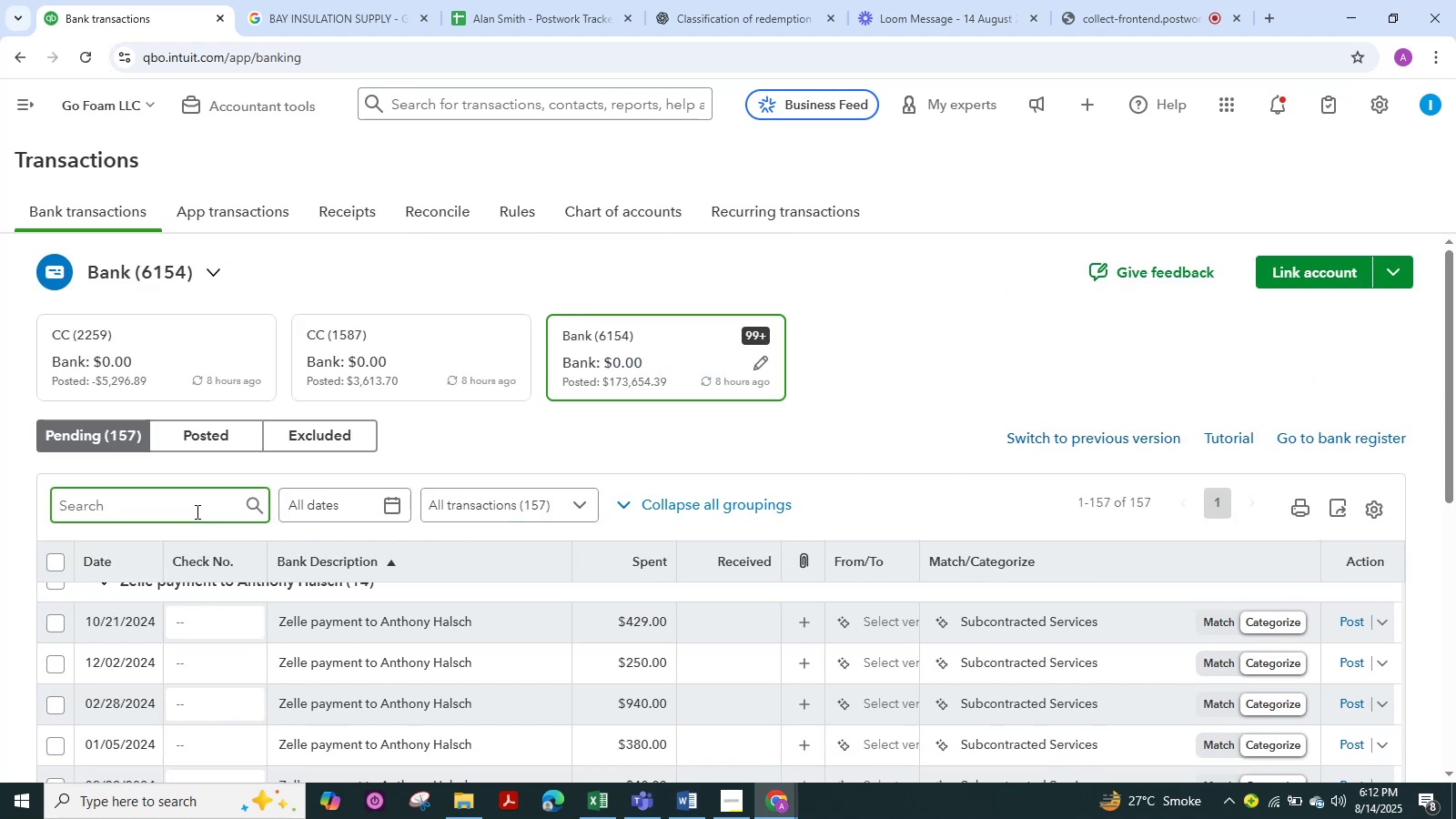 
type(Zelle Payment to)
 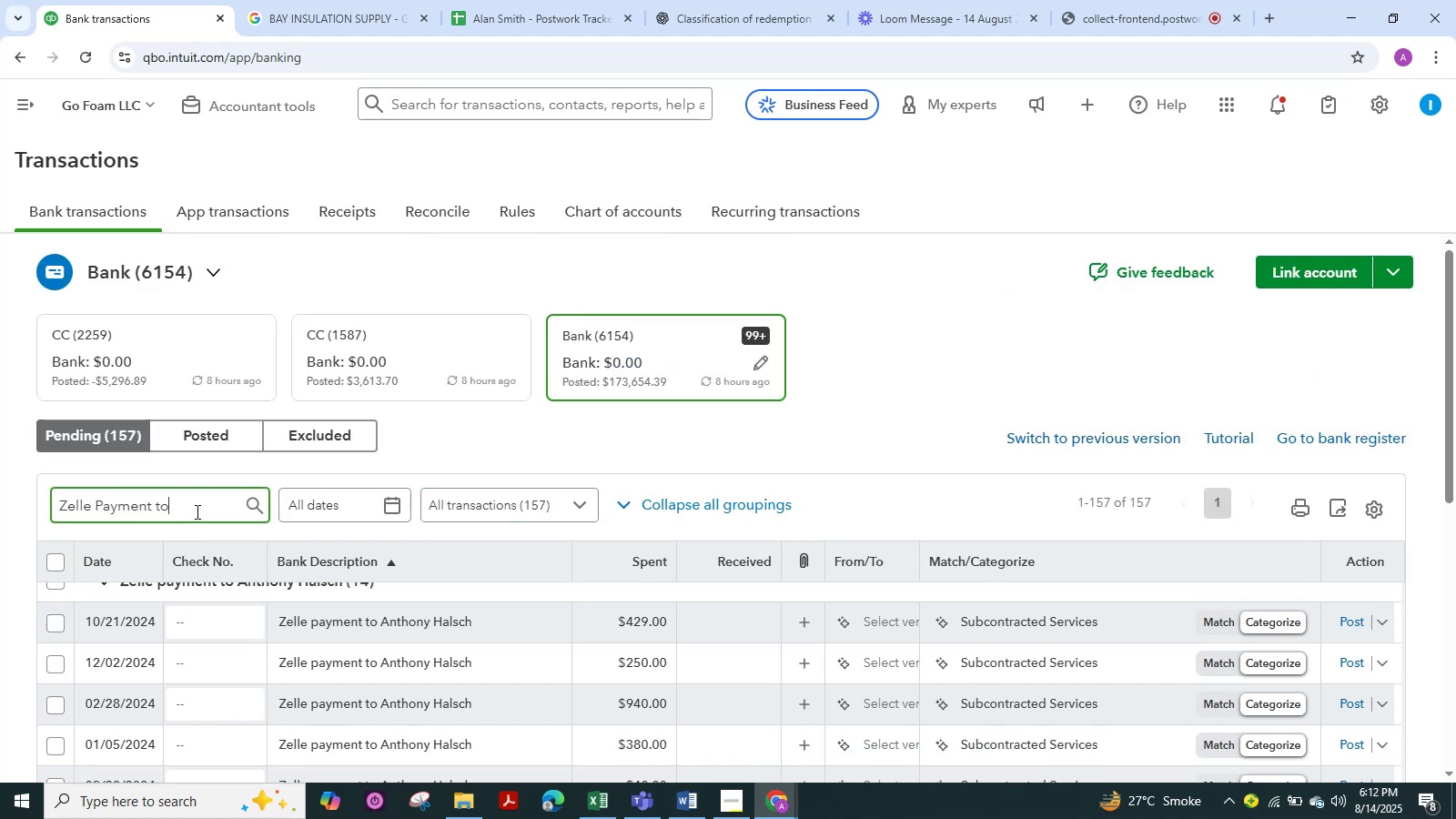 
key(Enter)
 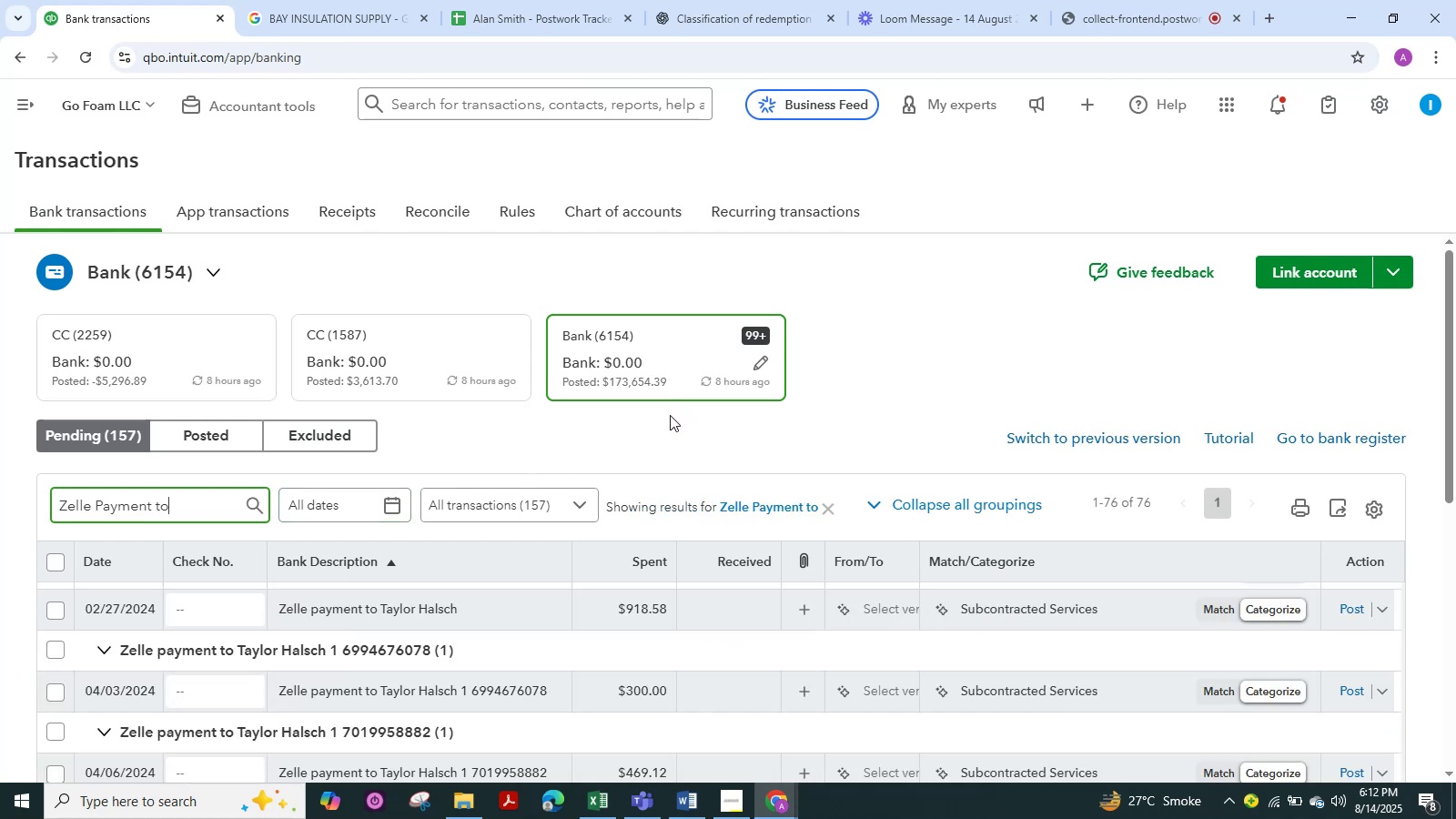 
wait(11.34)
 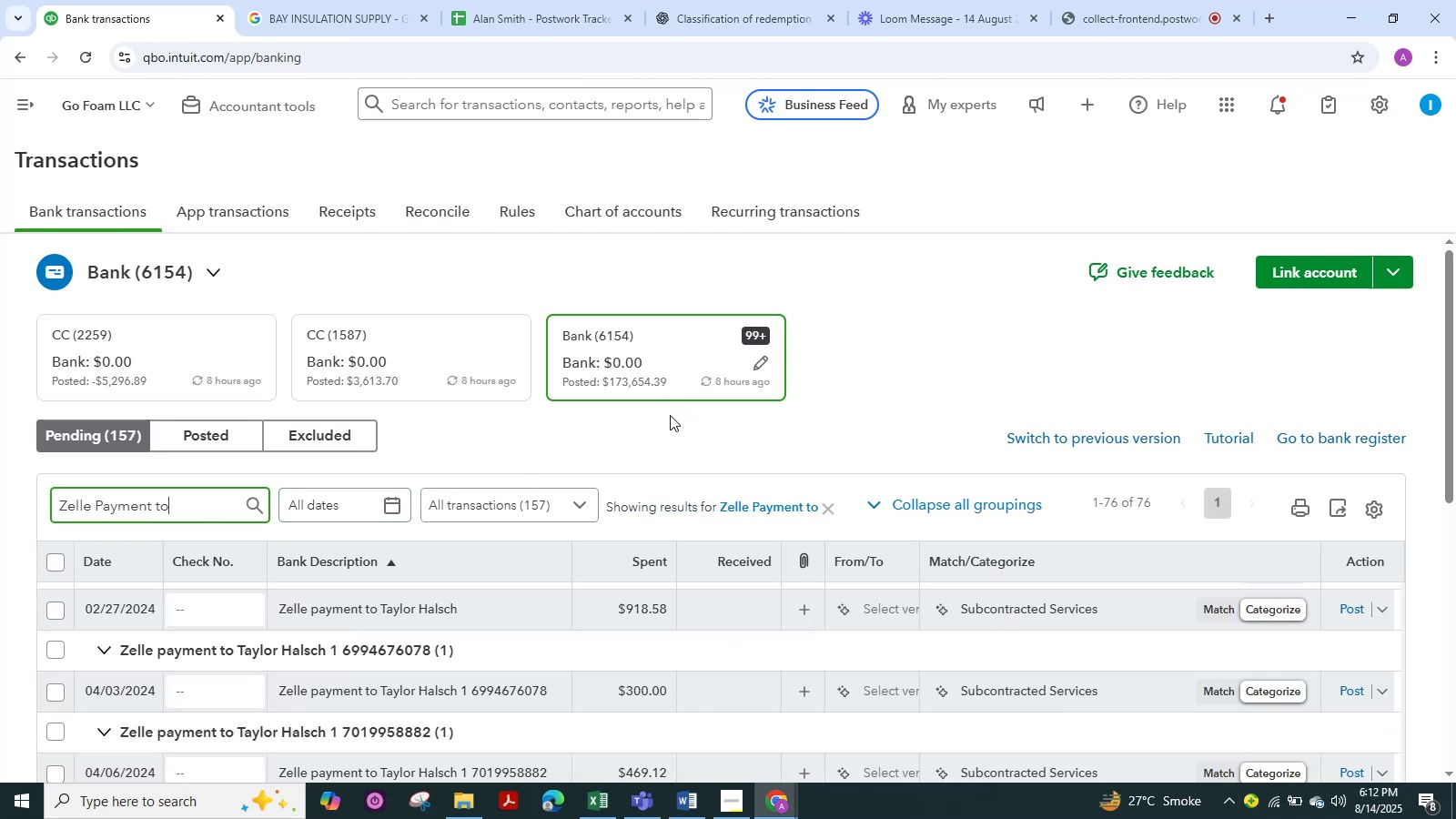 
left_click([55, 556])
 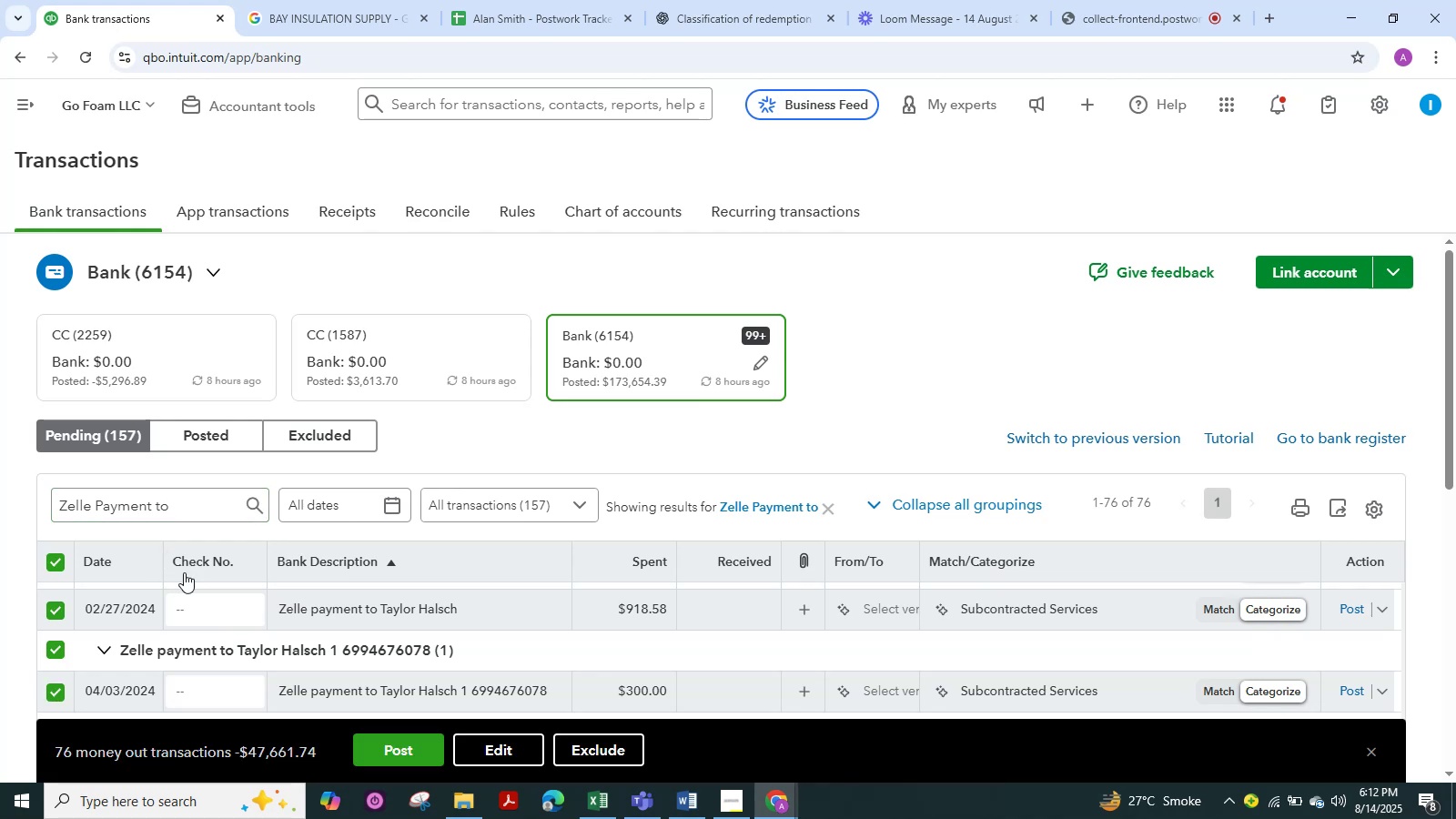 
scroll: coordinate [726, 504], scroll_direction: down, amount: 23.0
 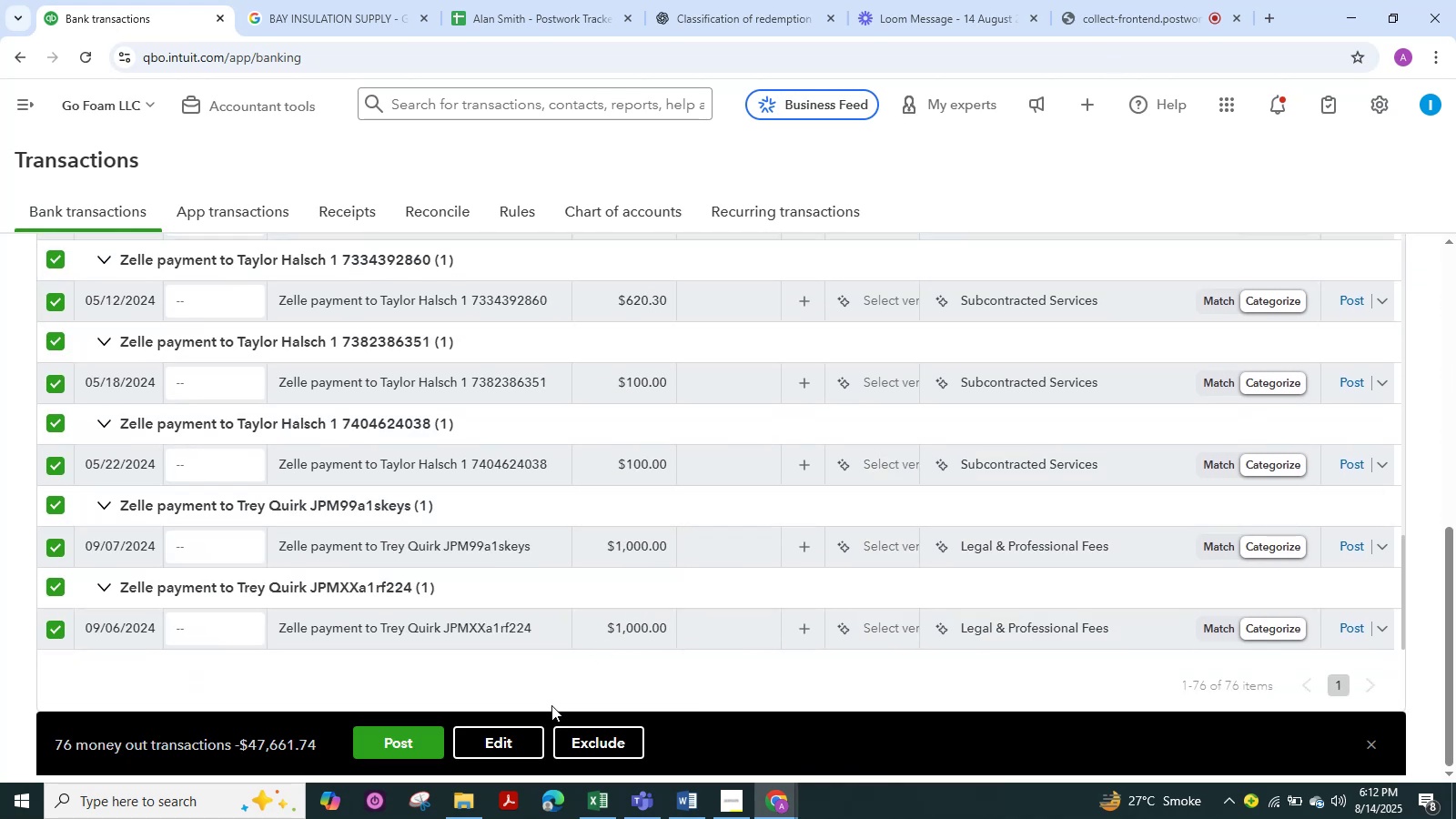 
scroll: coordinate [694, 596], scroll_direction: up, amount: 16.0
 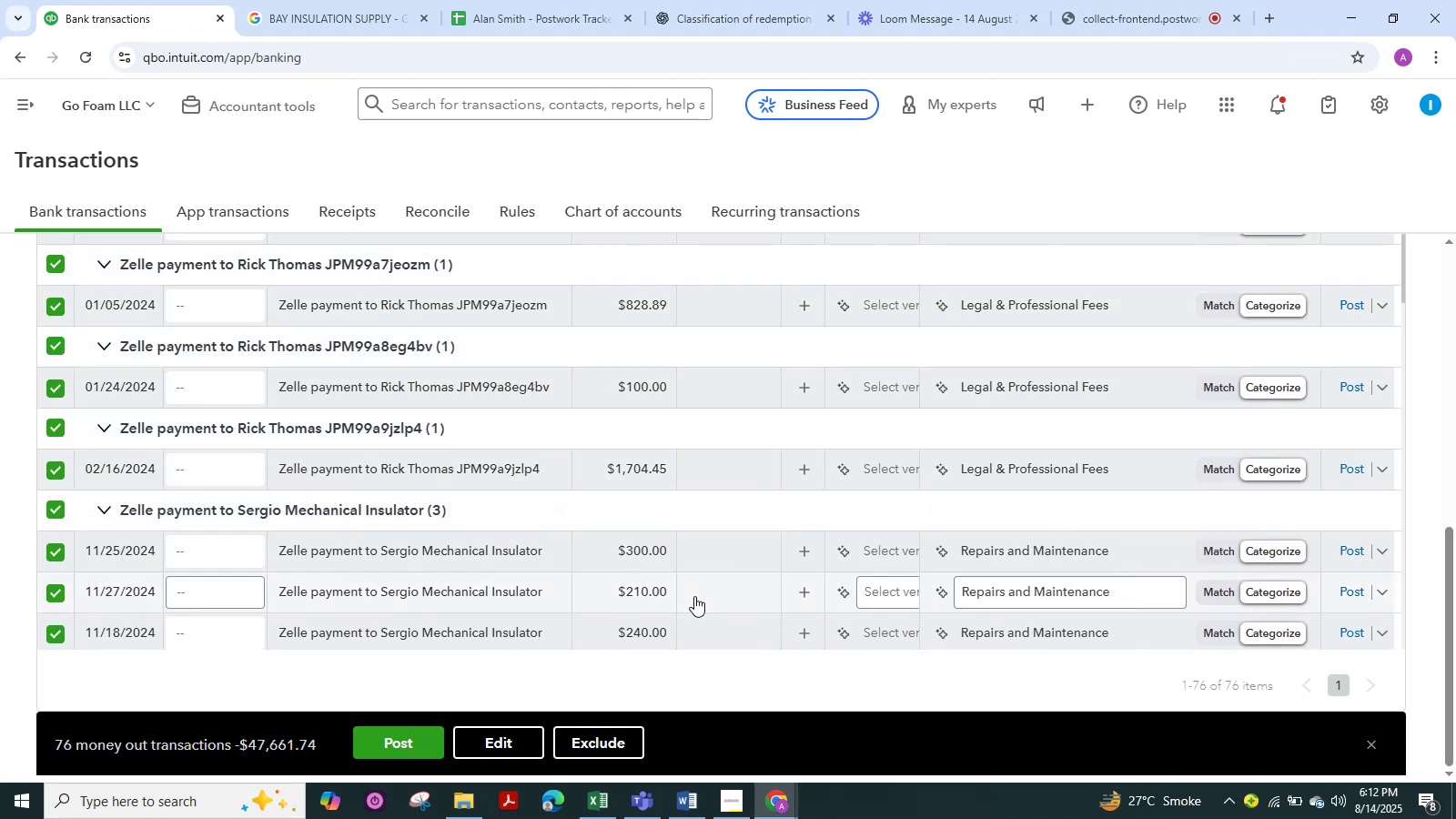 
scroll: coordinate [694, 596], scroll_direction: up, amount: 2.0
 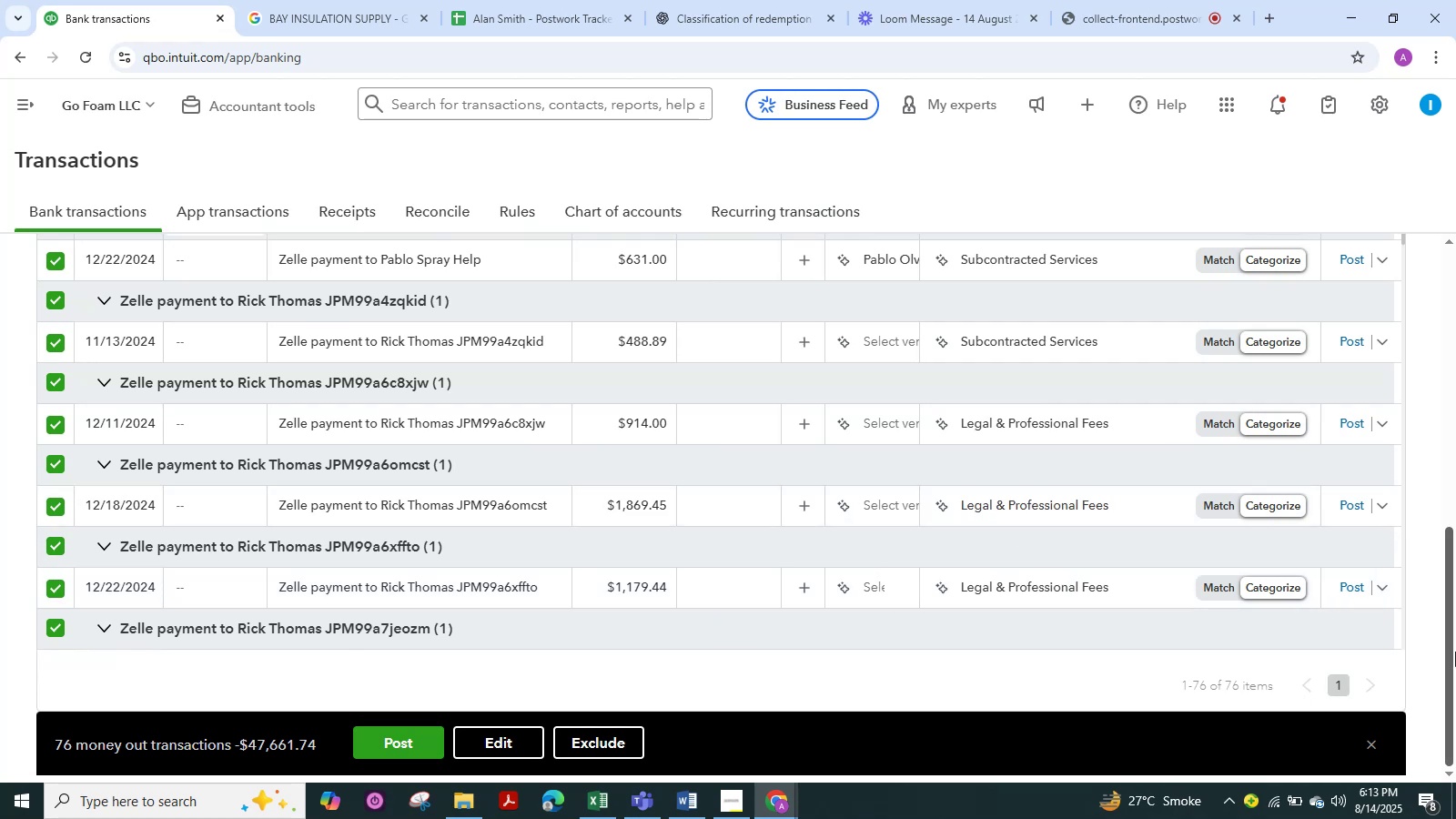 
wait(21.55)
 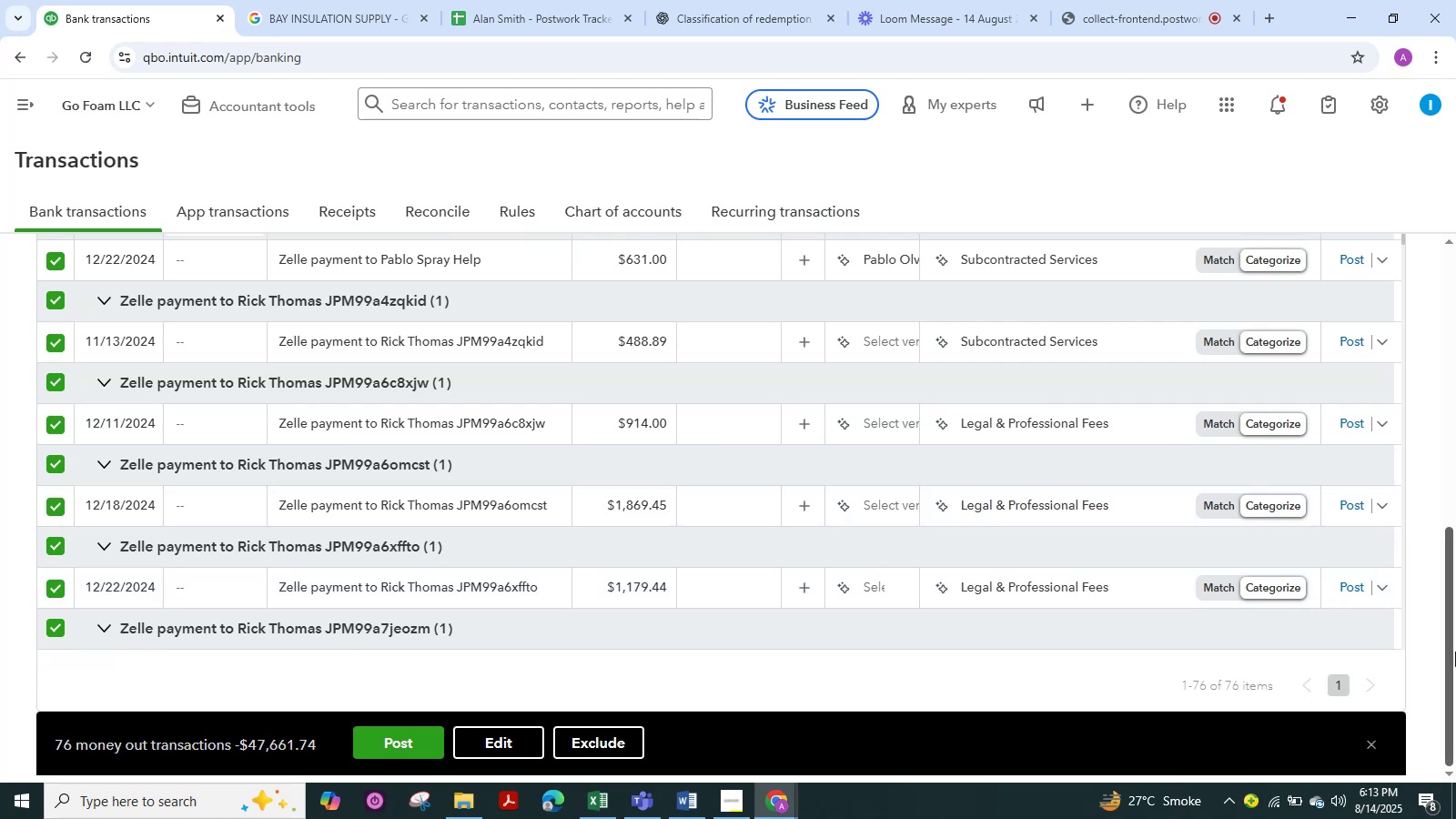 
scroll: coordinate [310, 449], scroll_direction: up, amount: 21.0
 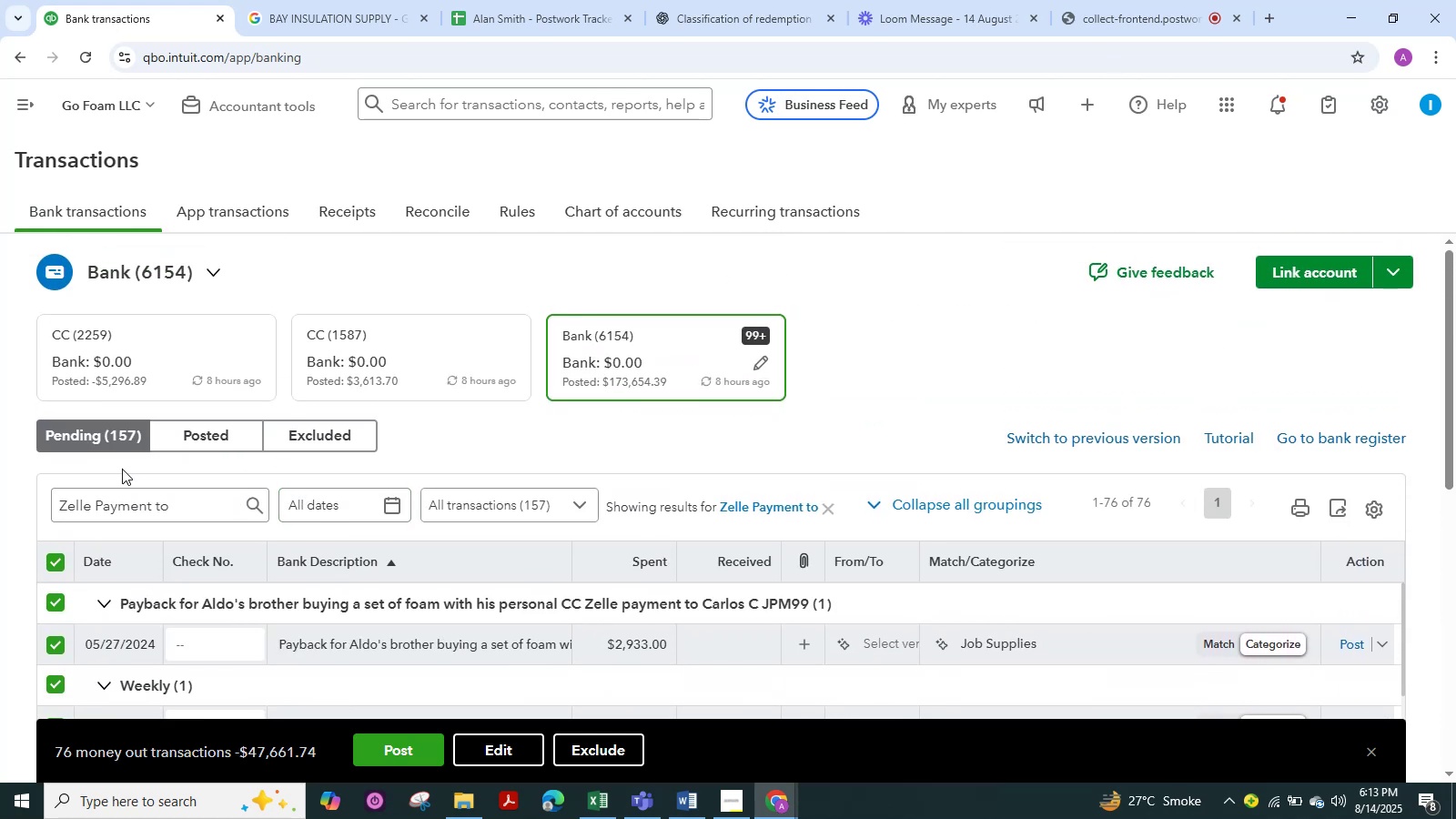 
scroll: coordinate [122, 469], scroll_direction: down, amount: 1.0
 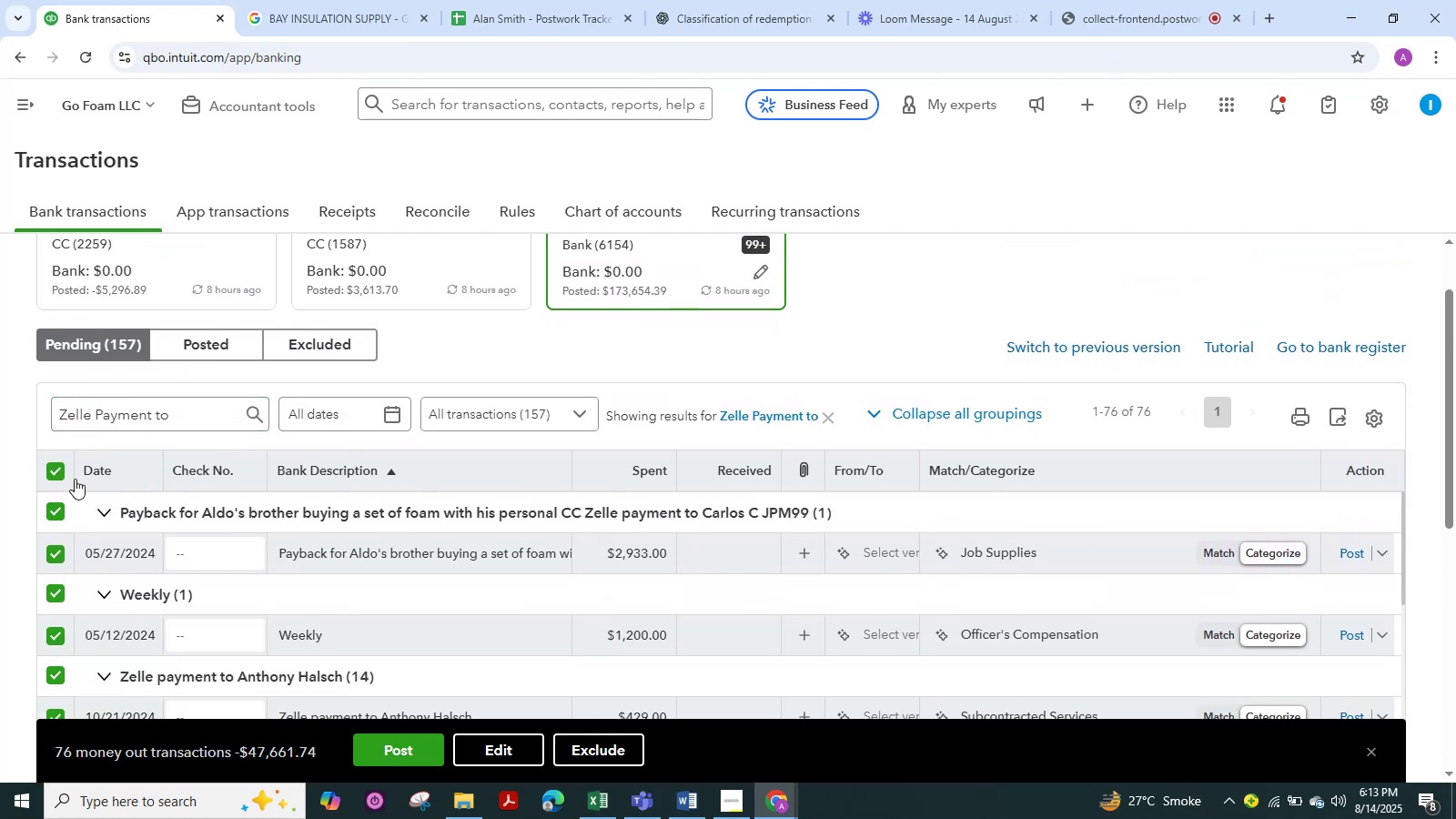 
left_click([60, 474])
 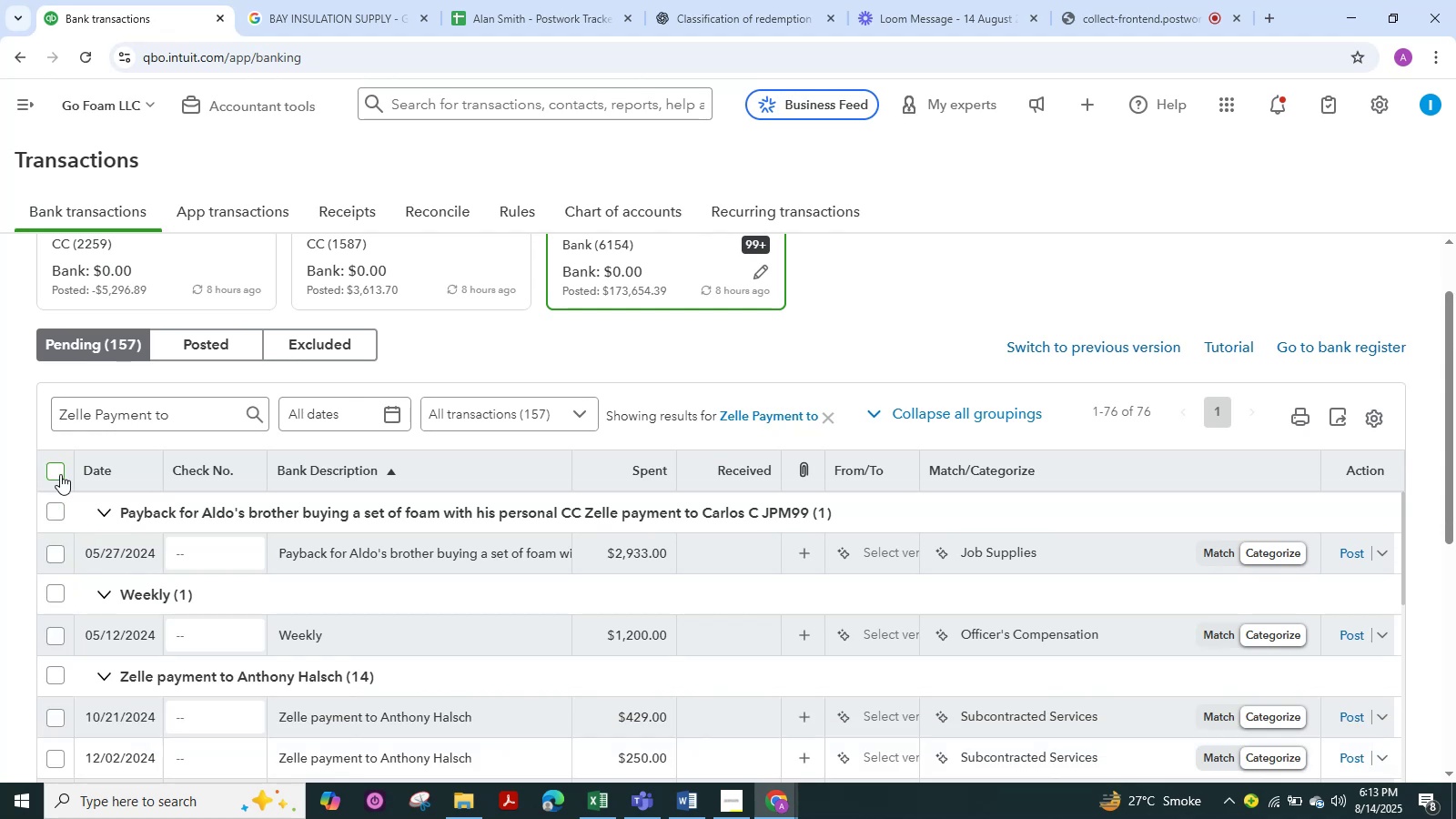 